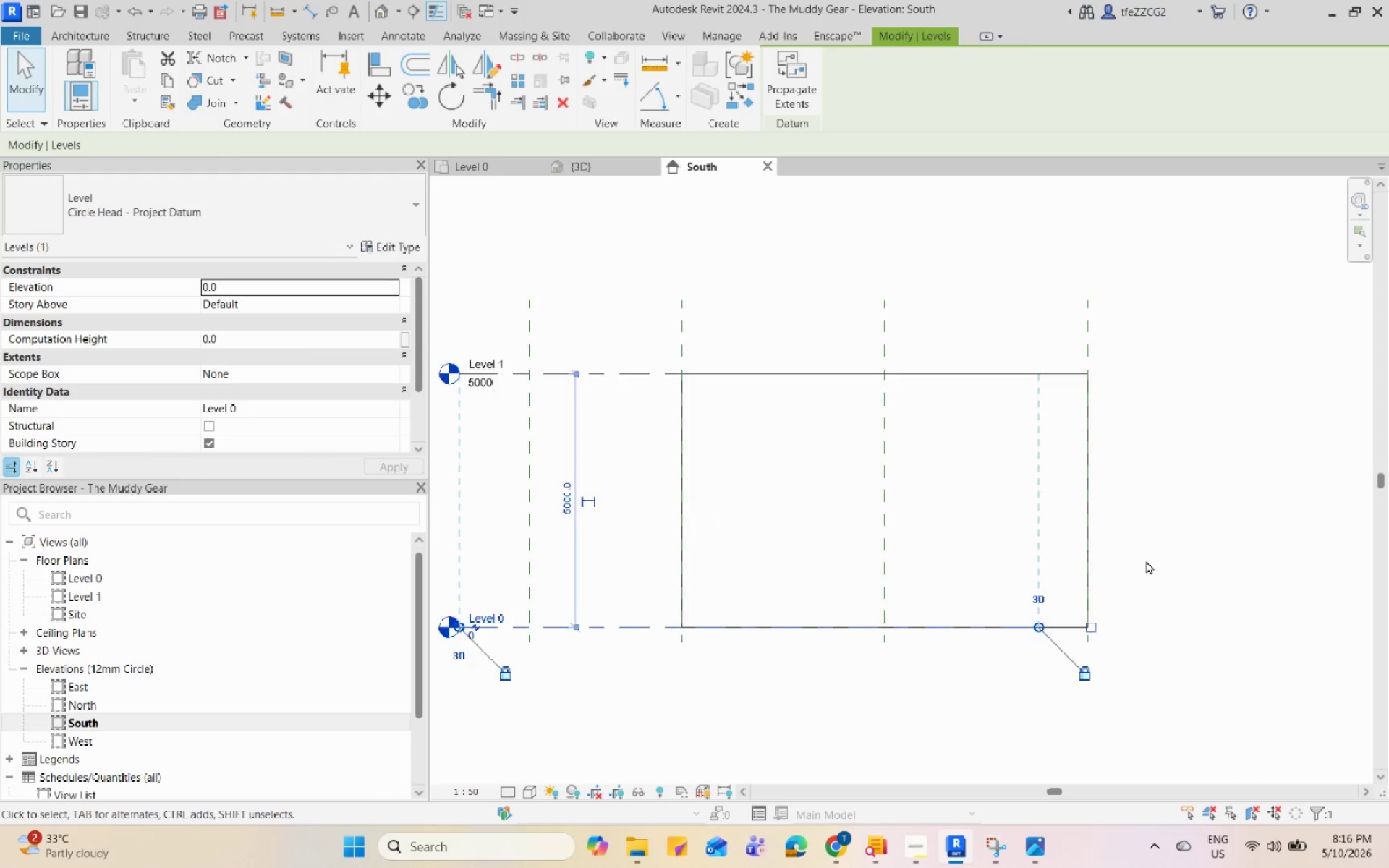 
key(Escape)
 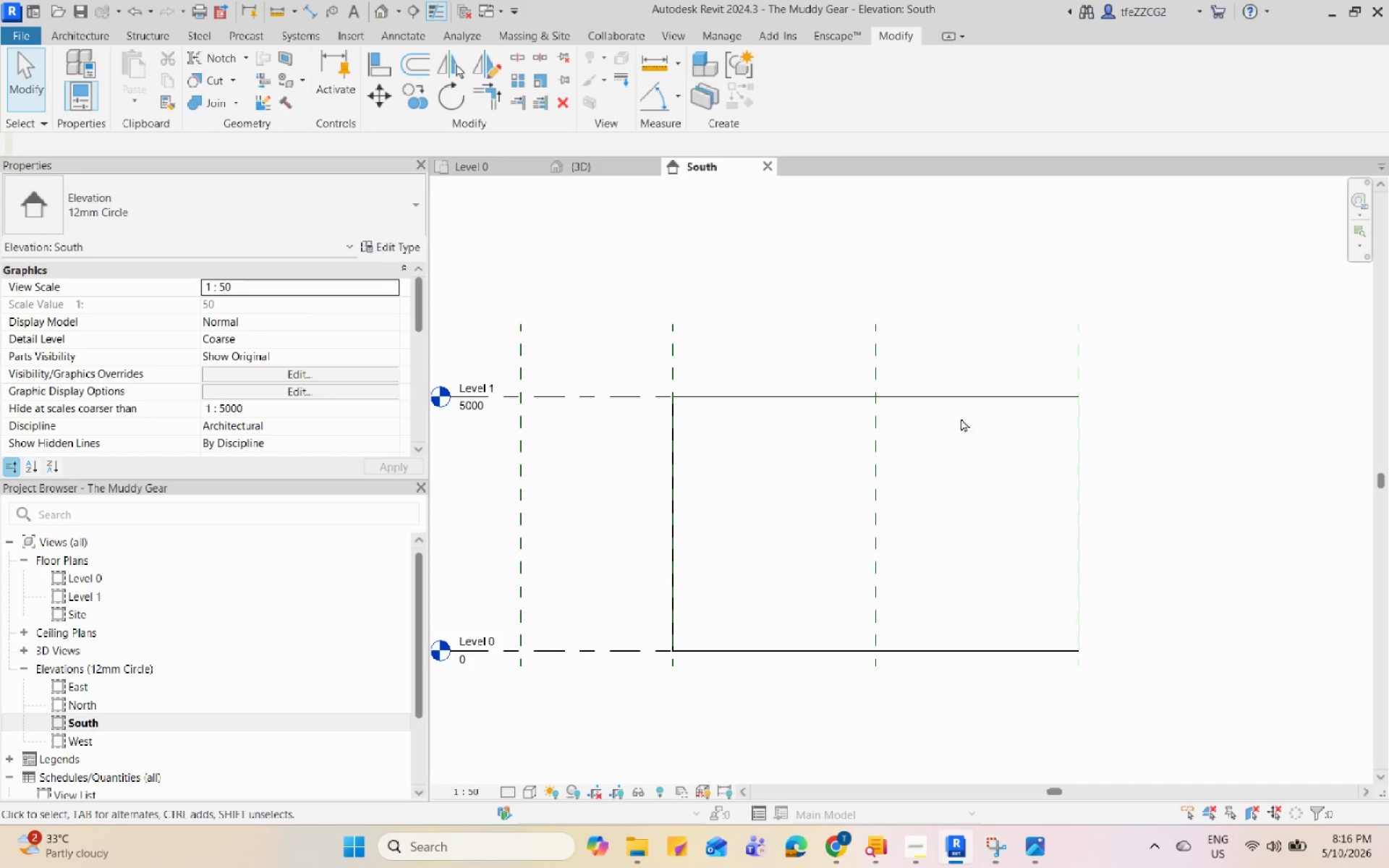 
scroll: coordinate [1158, 529], scroll_direction: none, amount: 0.0
 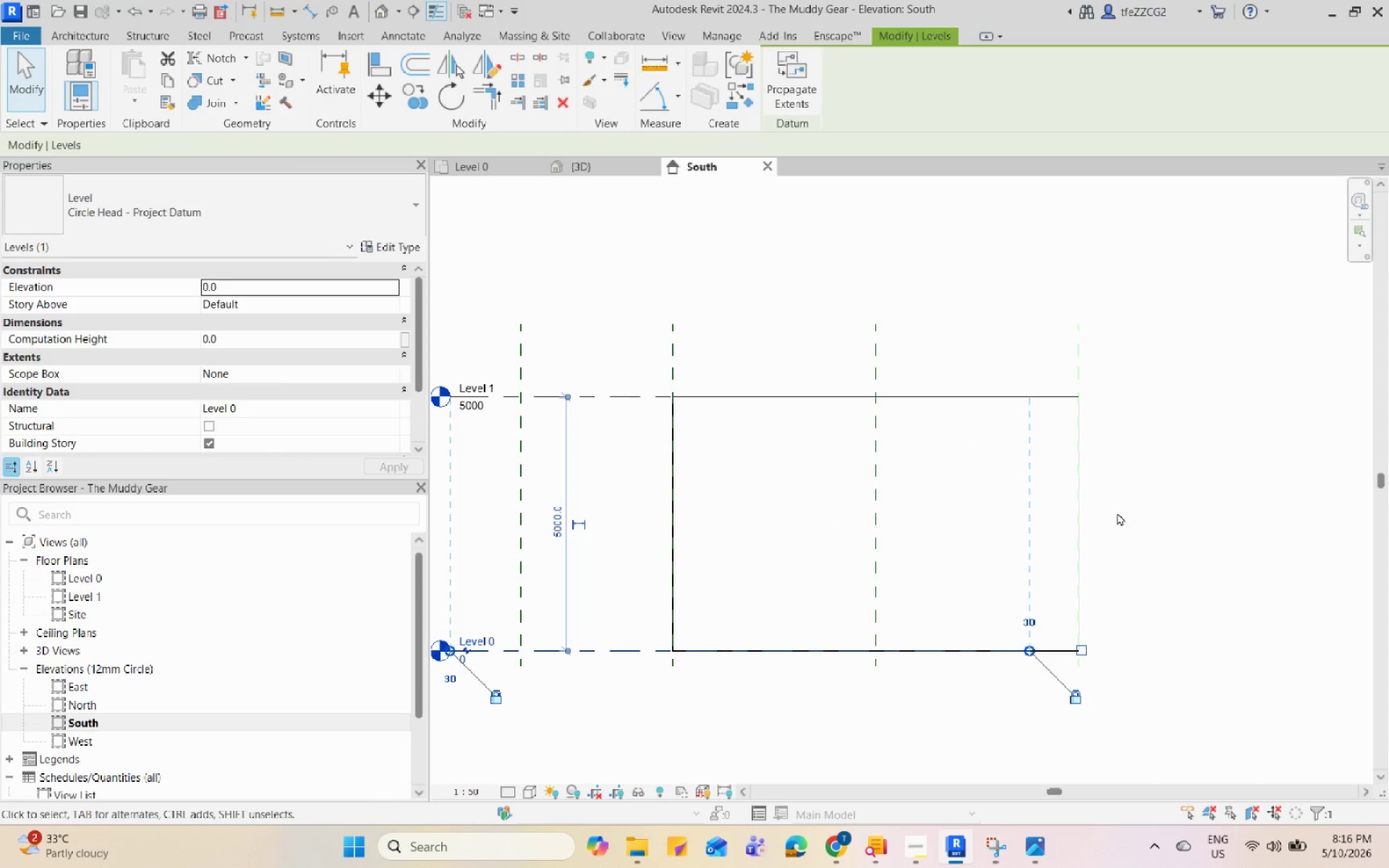 
scroll: coordinate [825, 437], scroll_direction: down, amount: 1.0
 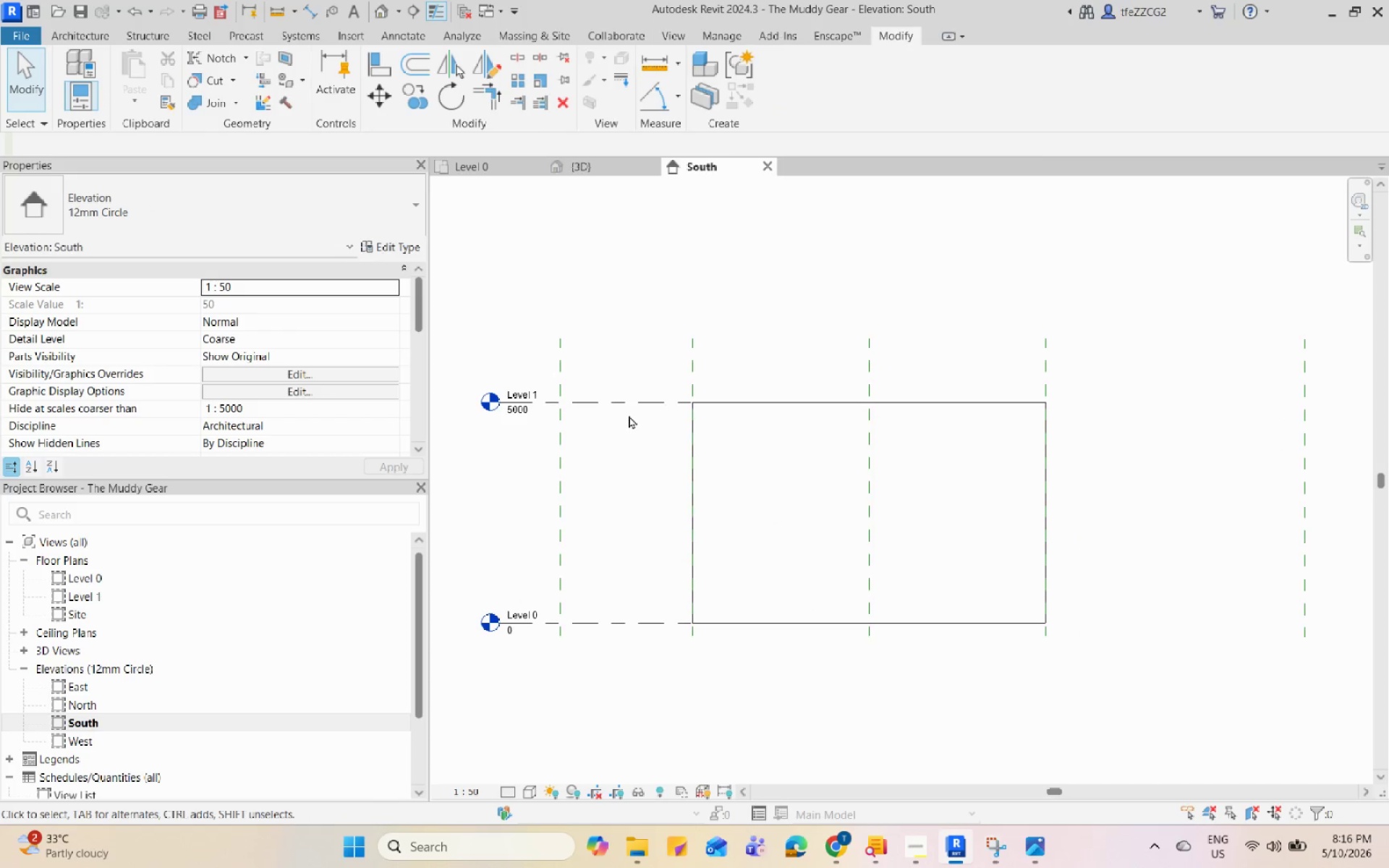 
left_click([631, 400])
 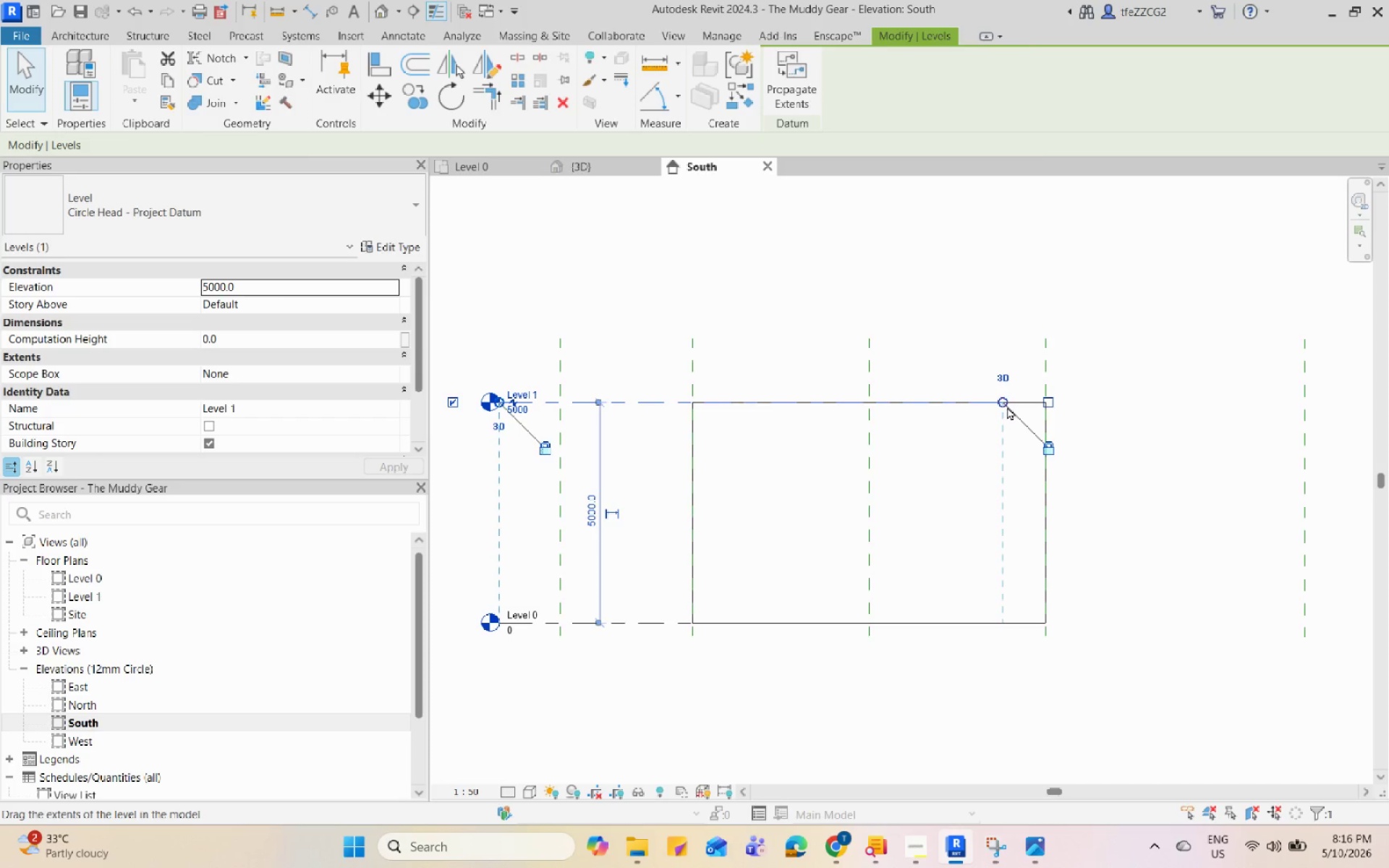 
left_click_drag(start_coordinate=[1003, 402], to_coordinate=[1217, 399])
 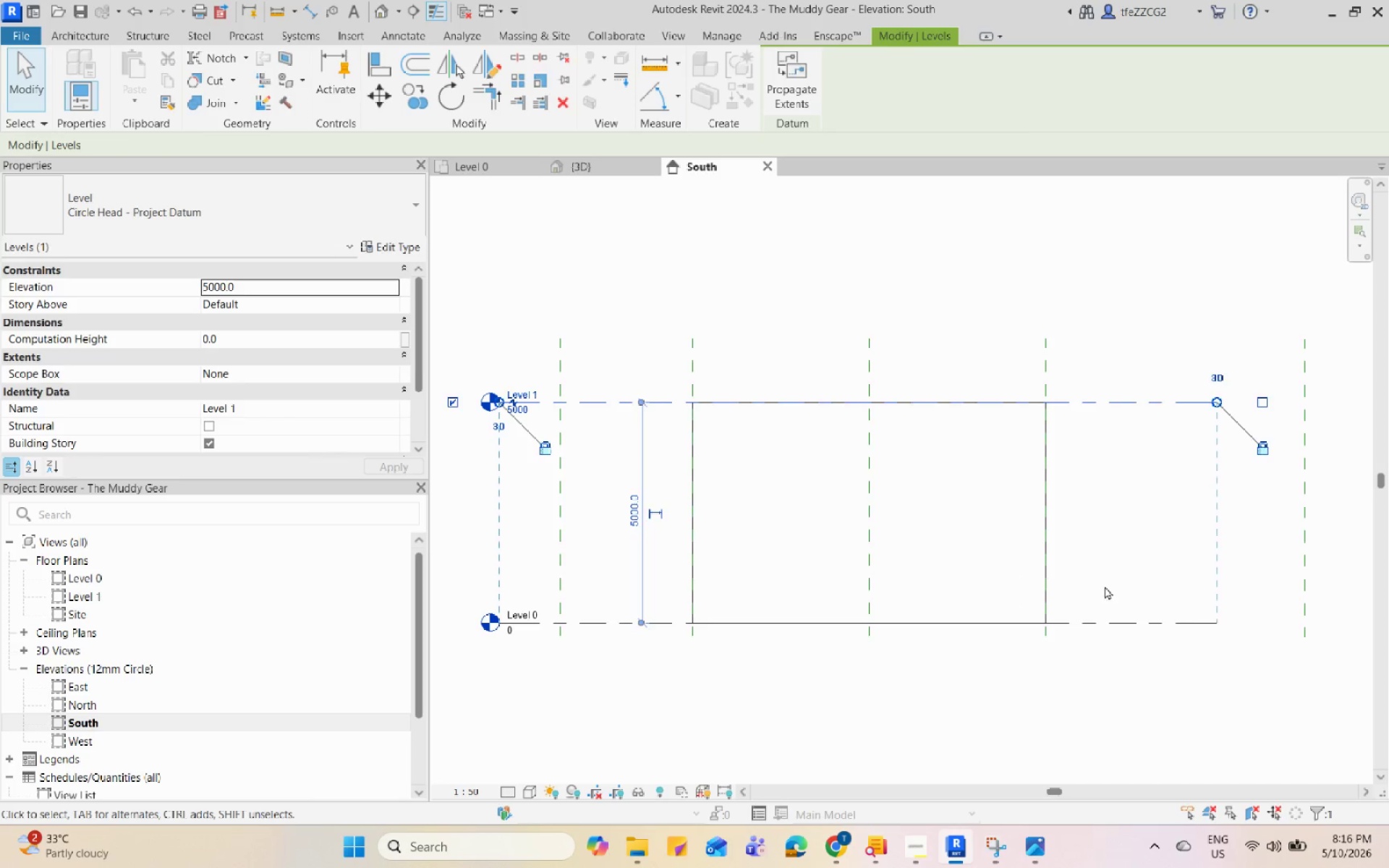 
key(Escape)
 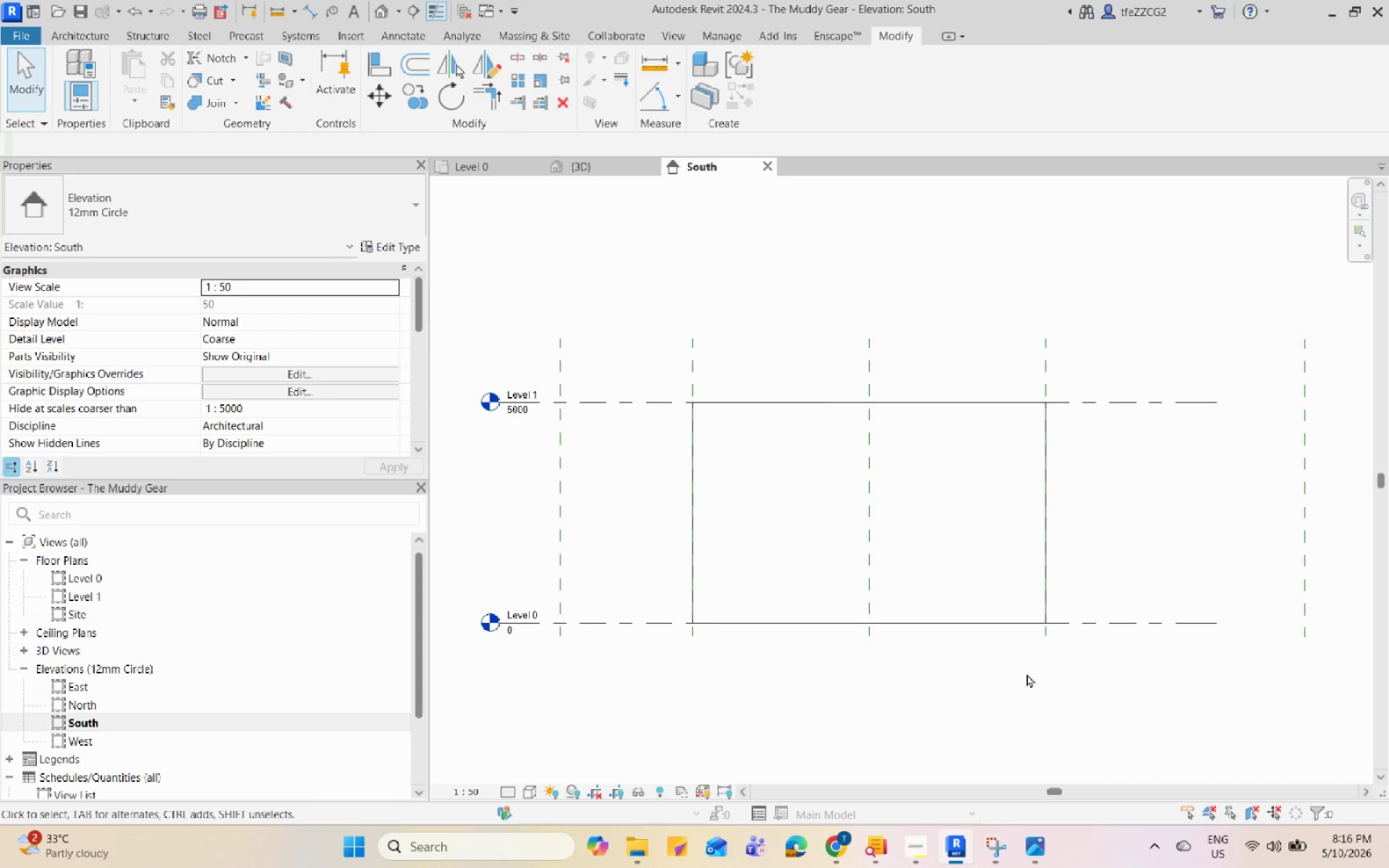 
left_click([1021, 678])
 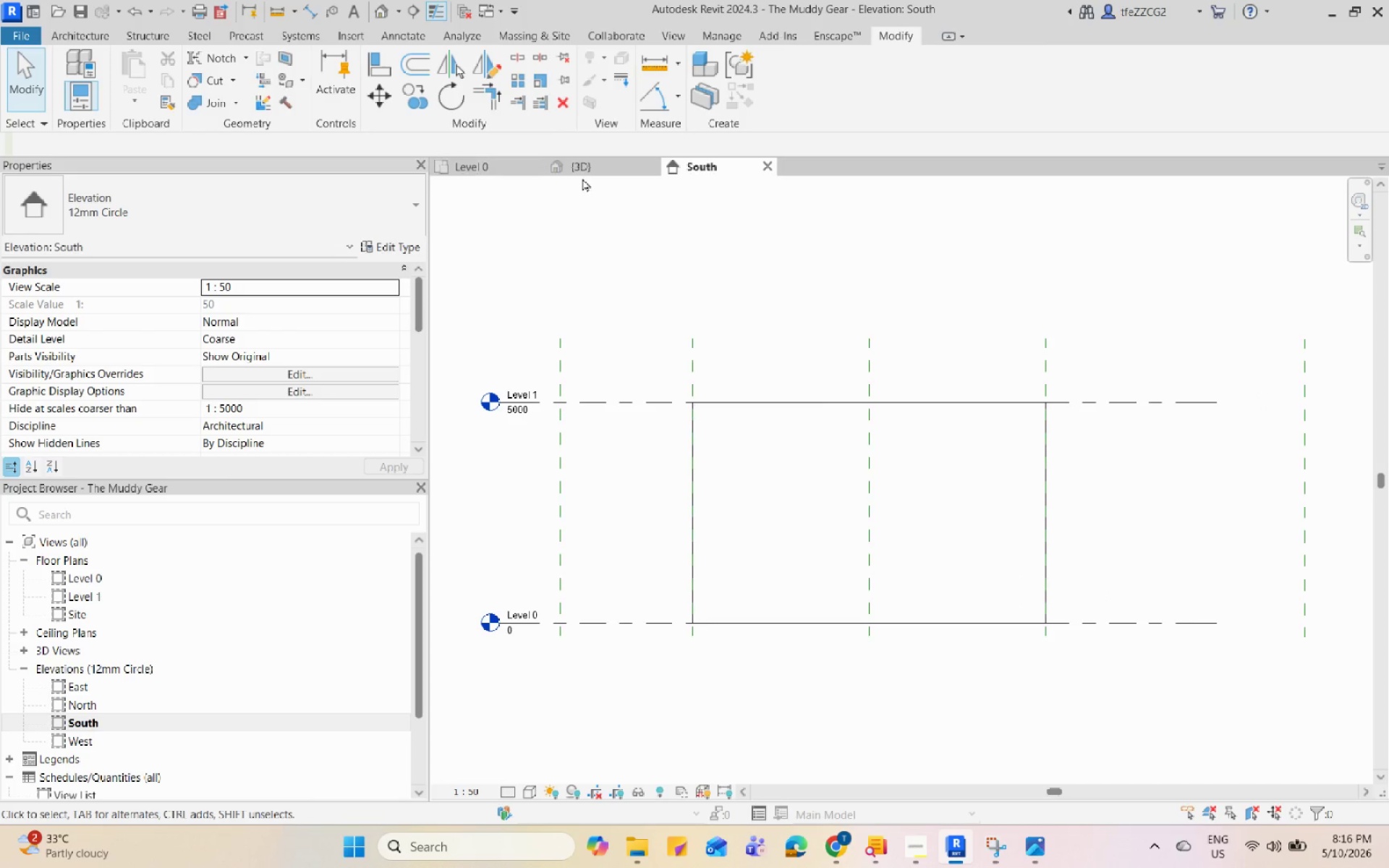 
left_click([585, 171])
 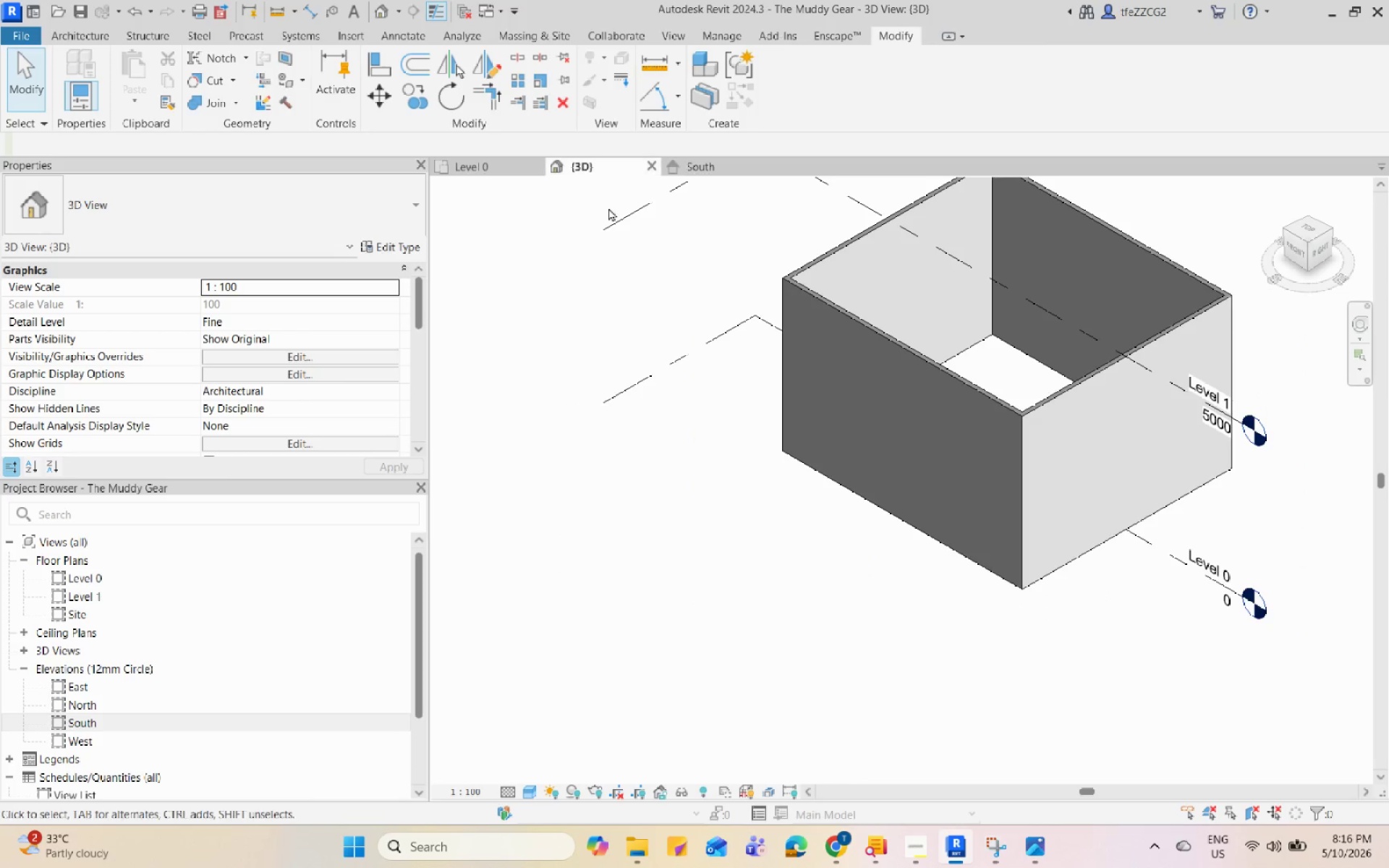 
scroll: coordinate [839, 409], scroll_direction: none, amount: 0.0
 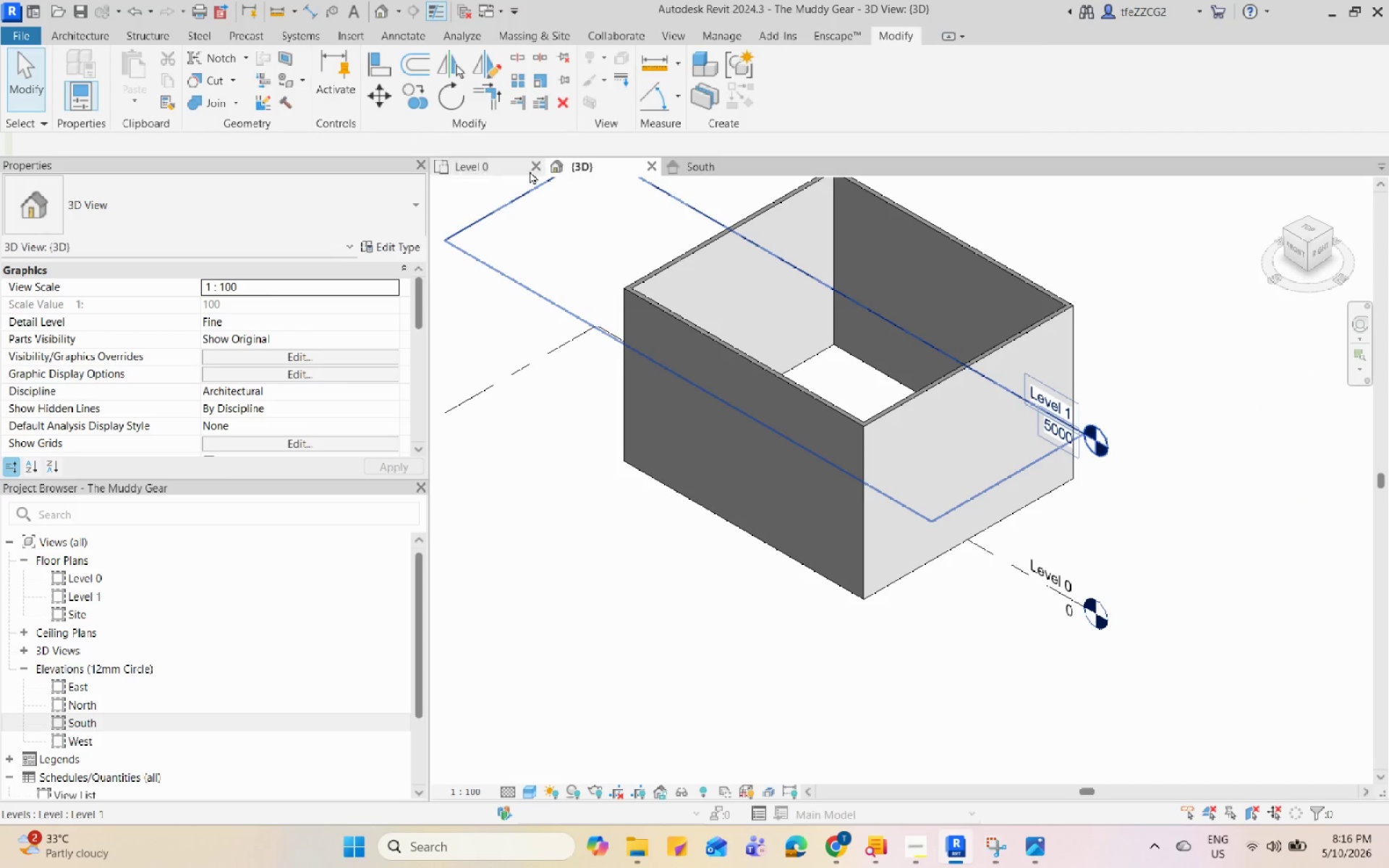 
left_click([701, 163])
 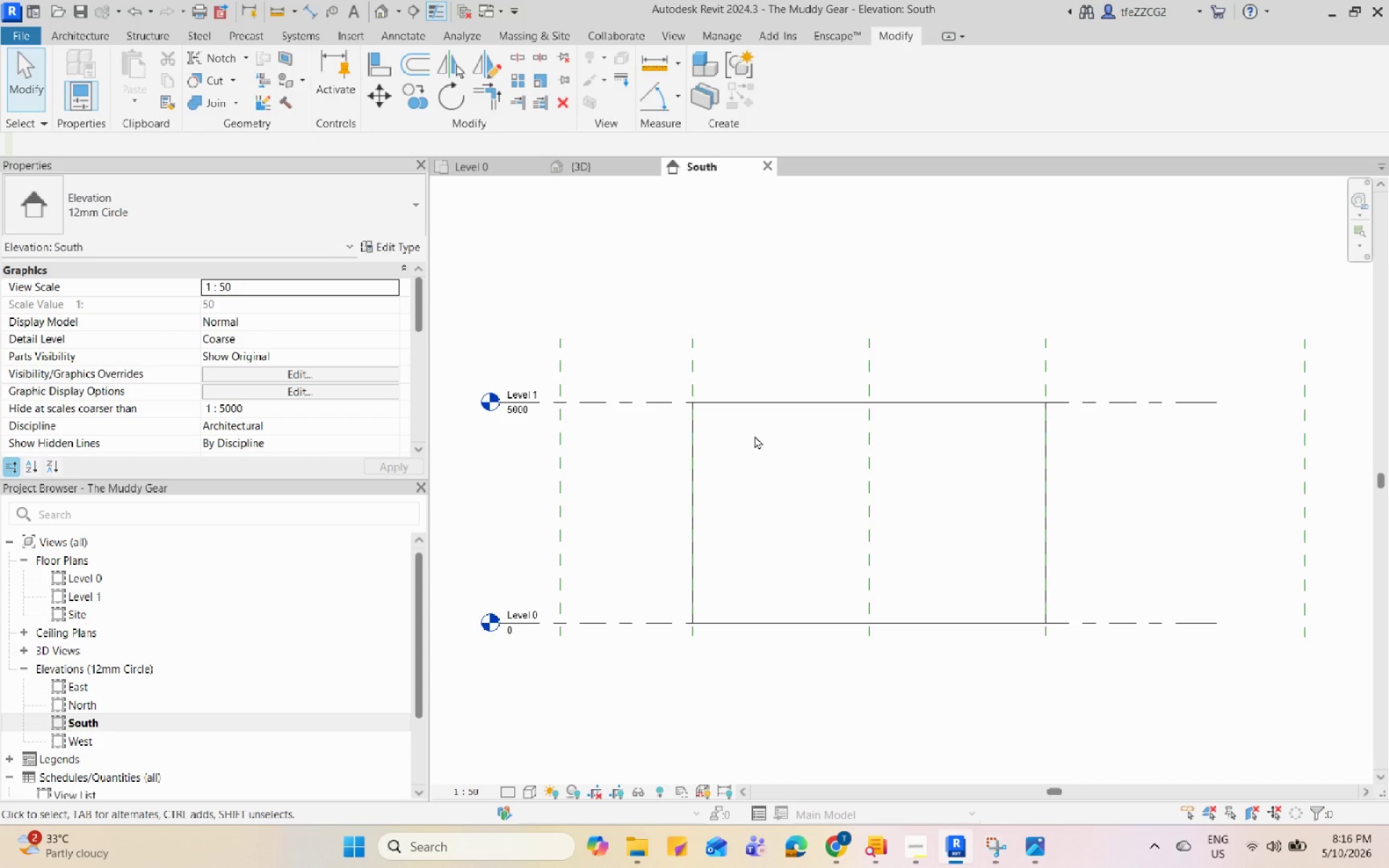 
scroll: coordinate [855, 479], scroll_direction: down, amount: 5.0
 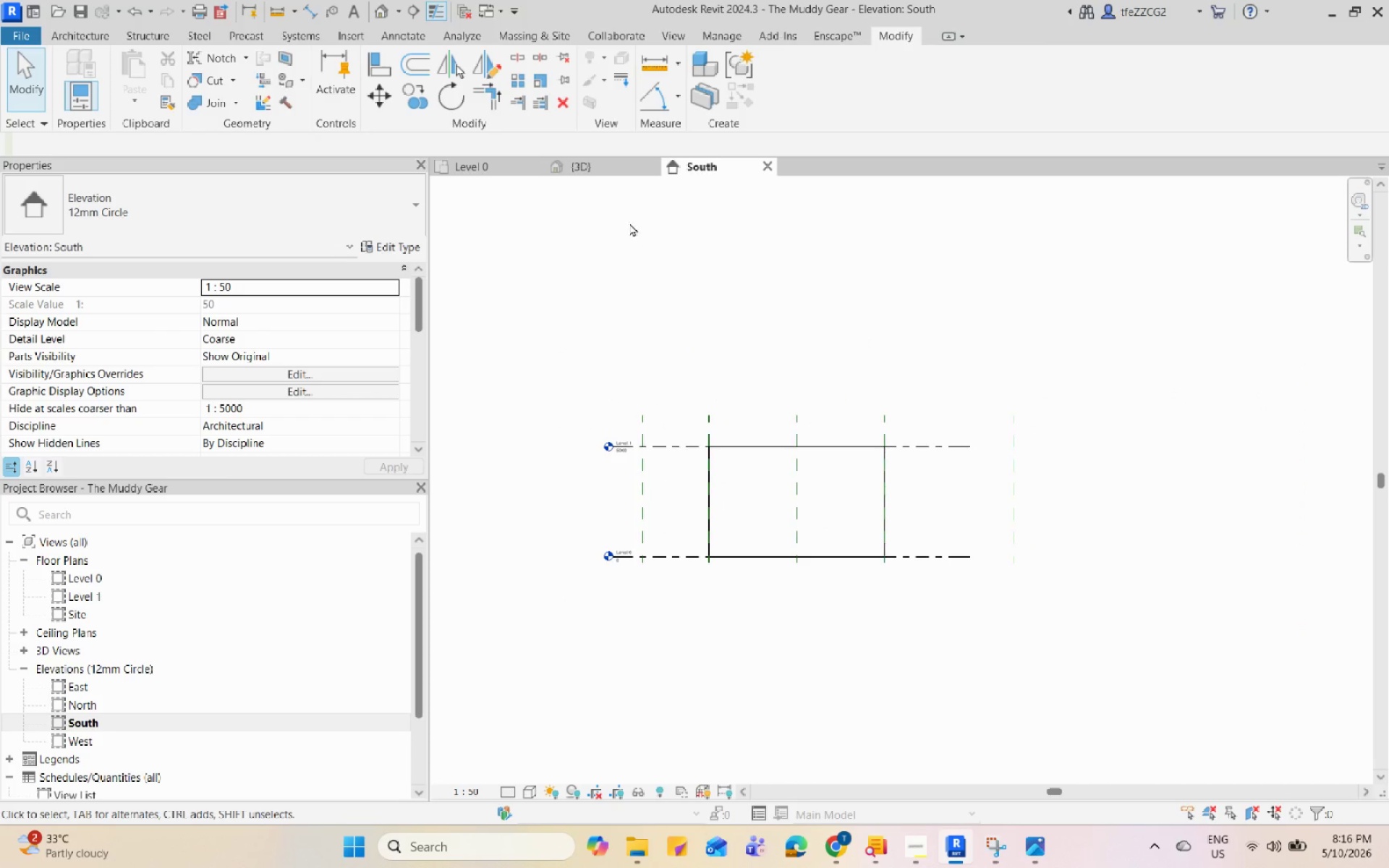 
left_click([625, 167])
 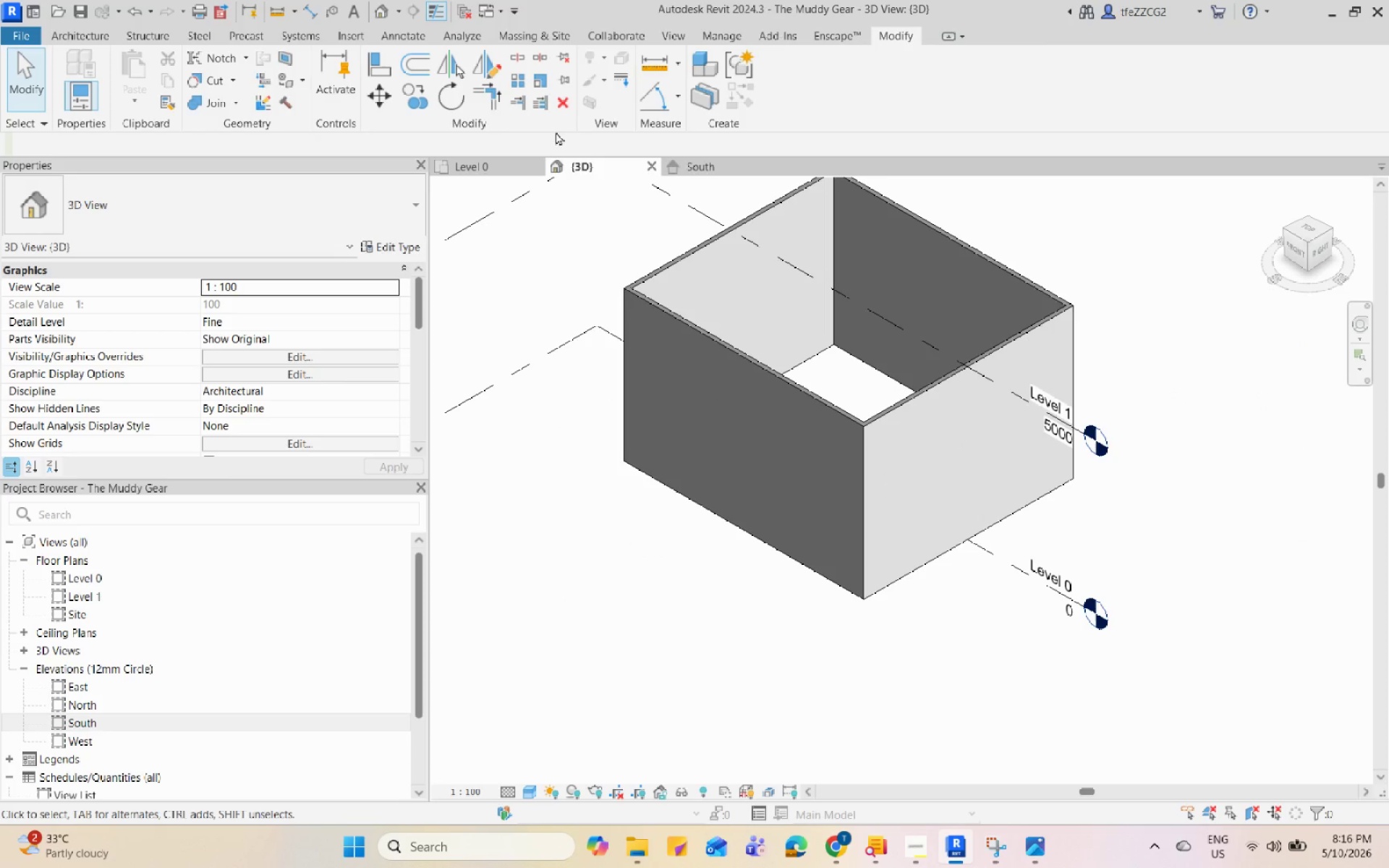 
left_click([488, 160])
 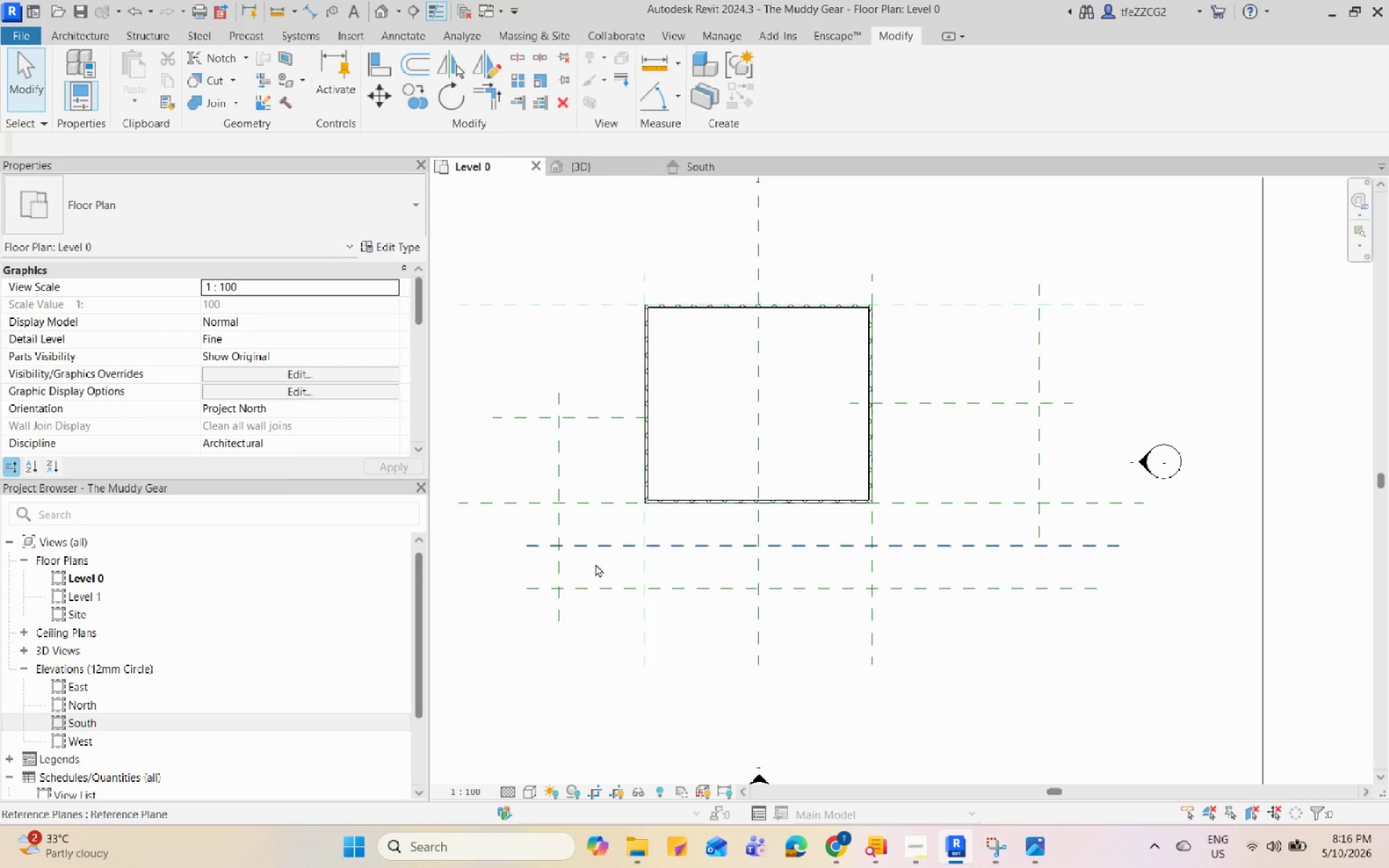 
scroll: coordinate [615, 592], scroll_direction: down, amount: 4.0
 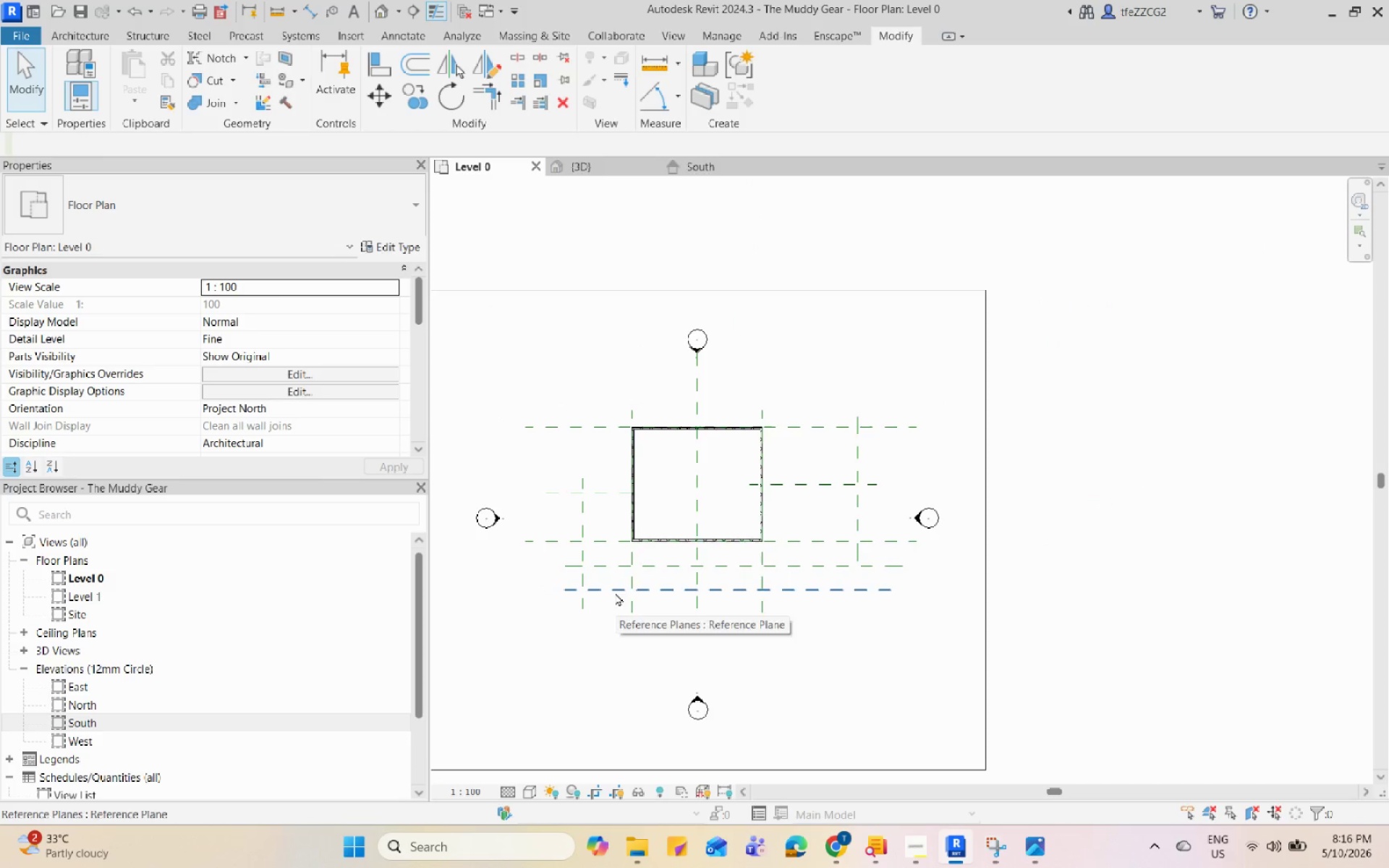 
scroll: coordinate [692, 524], scroll_direction: up, amount: 3.0
 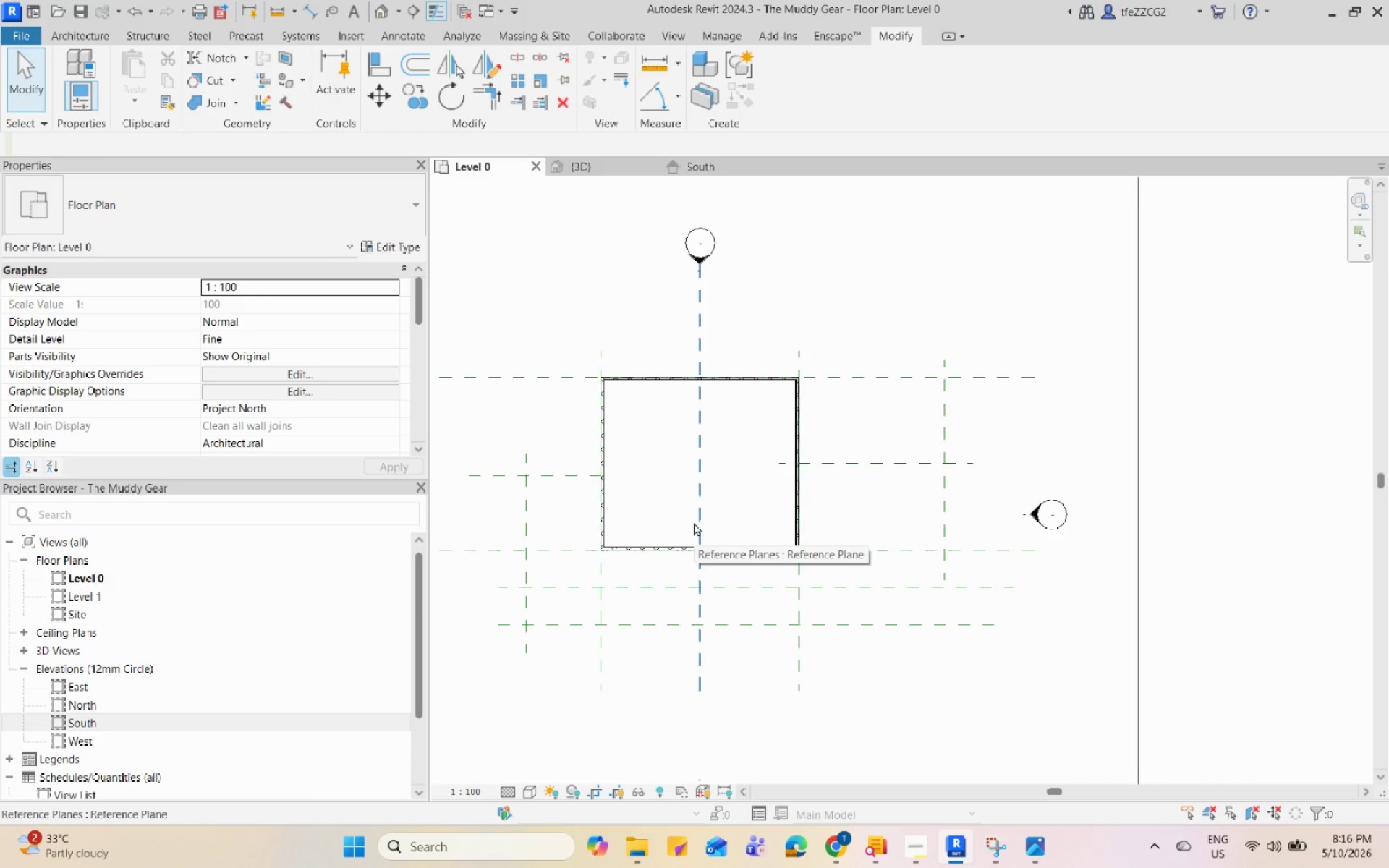 
wait(9.63)
 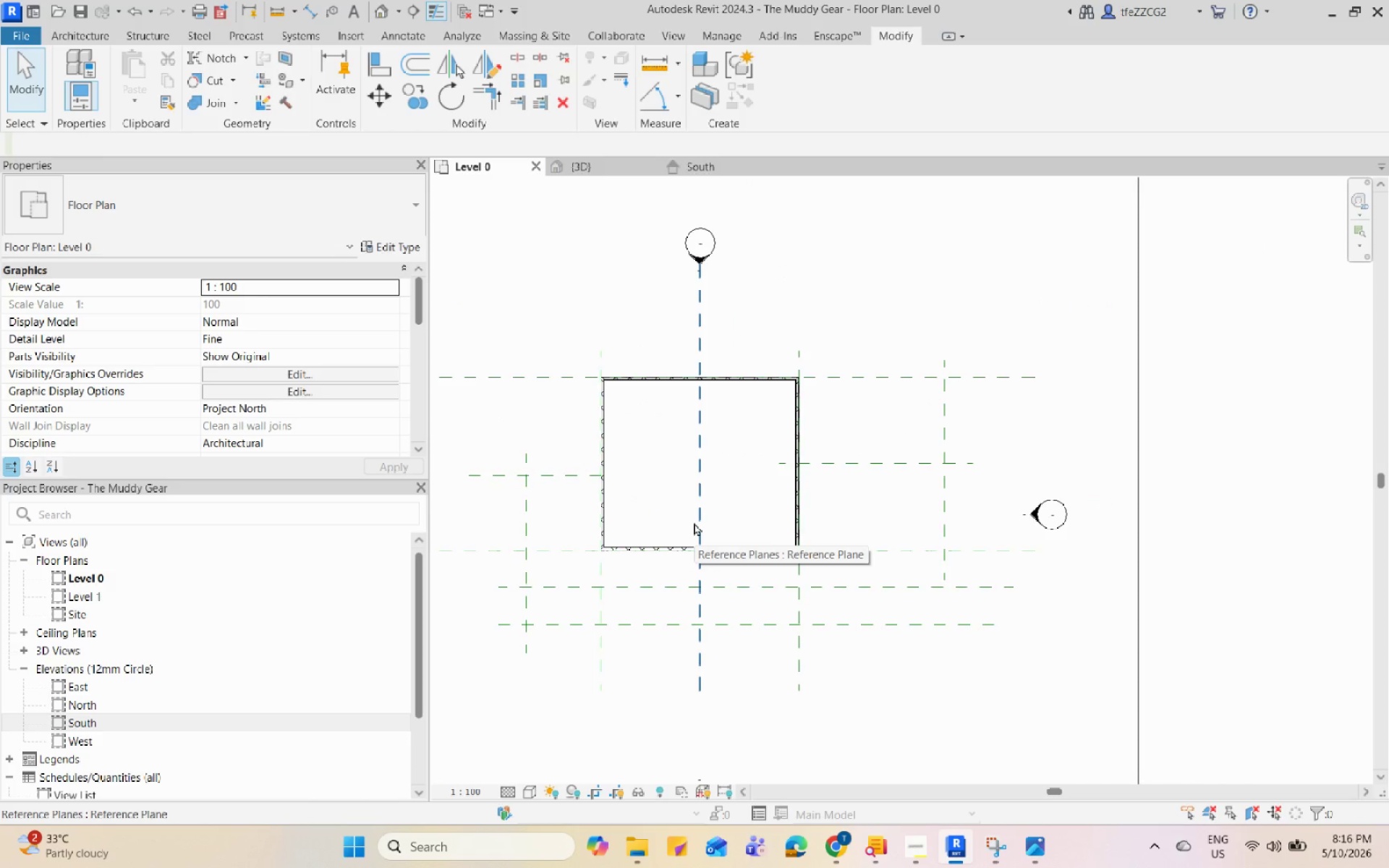 
scroll: coordinate [827, 519], scroll_direction: up, amount: 1.0
 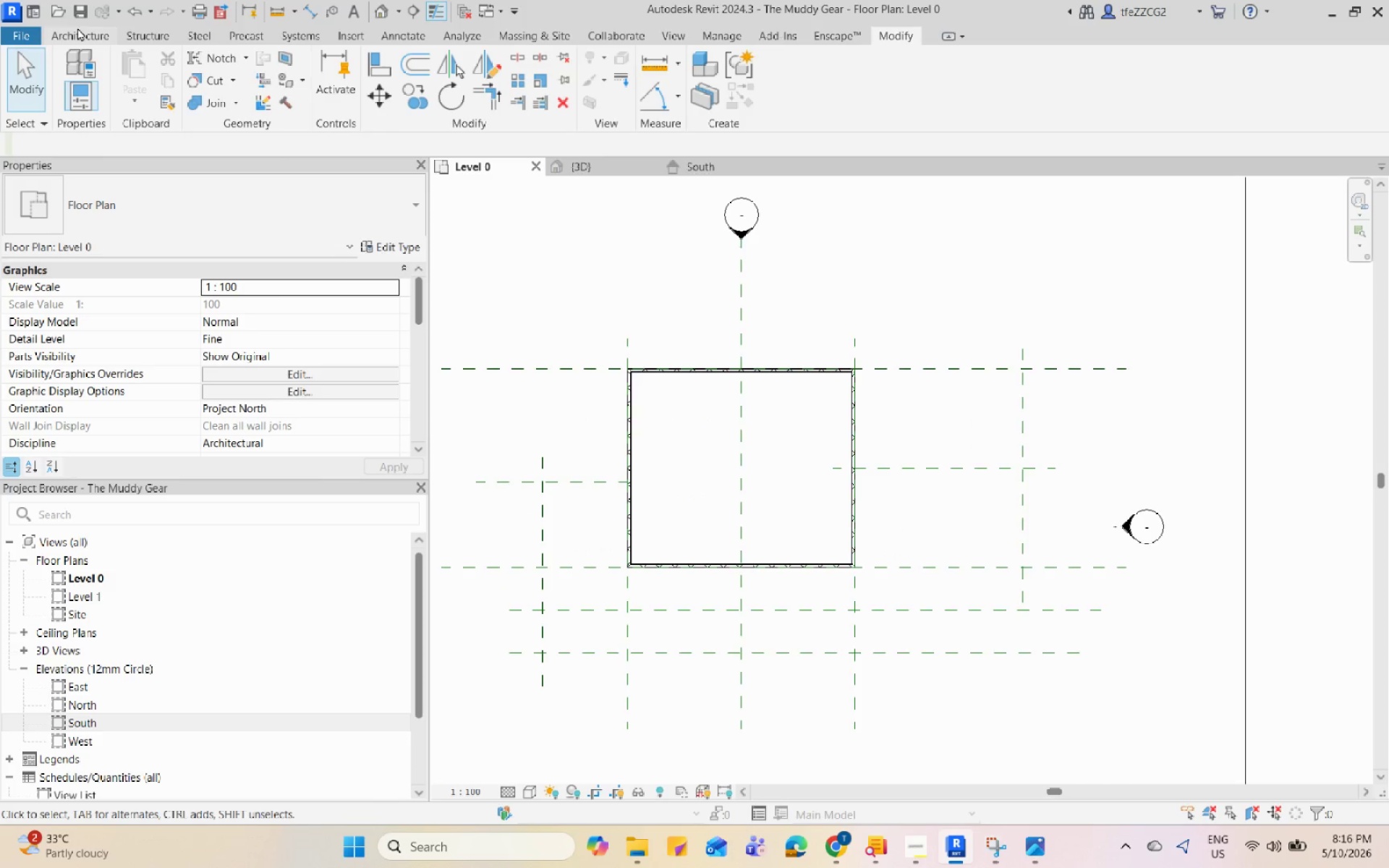 
left_click([77, 27])
 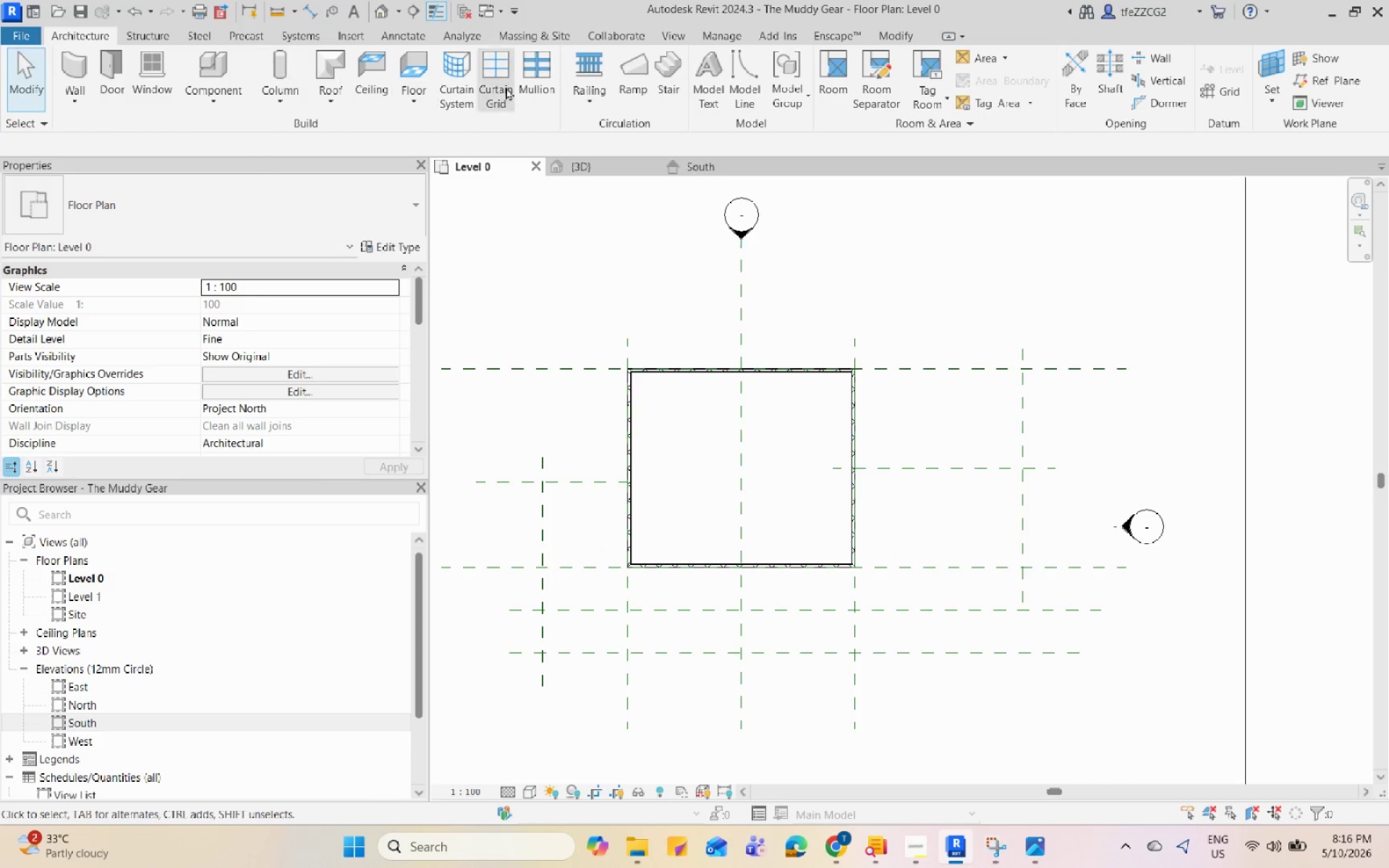 
mouse_move([755, 77])
 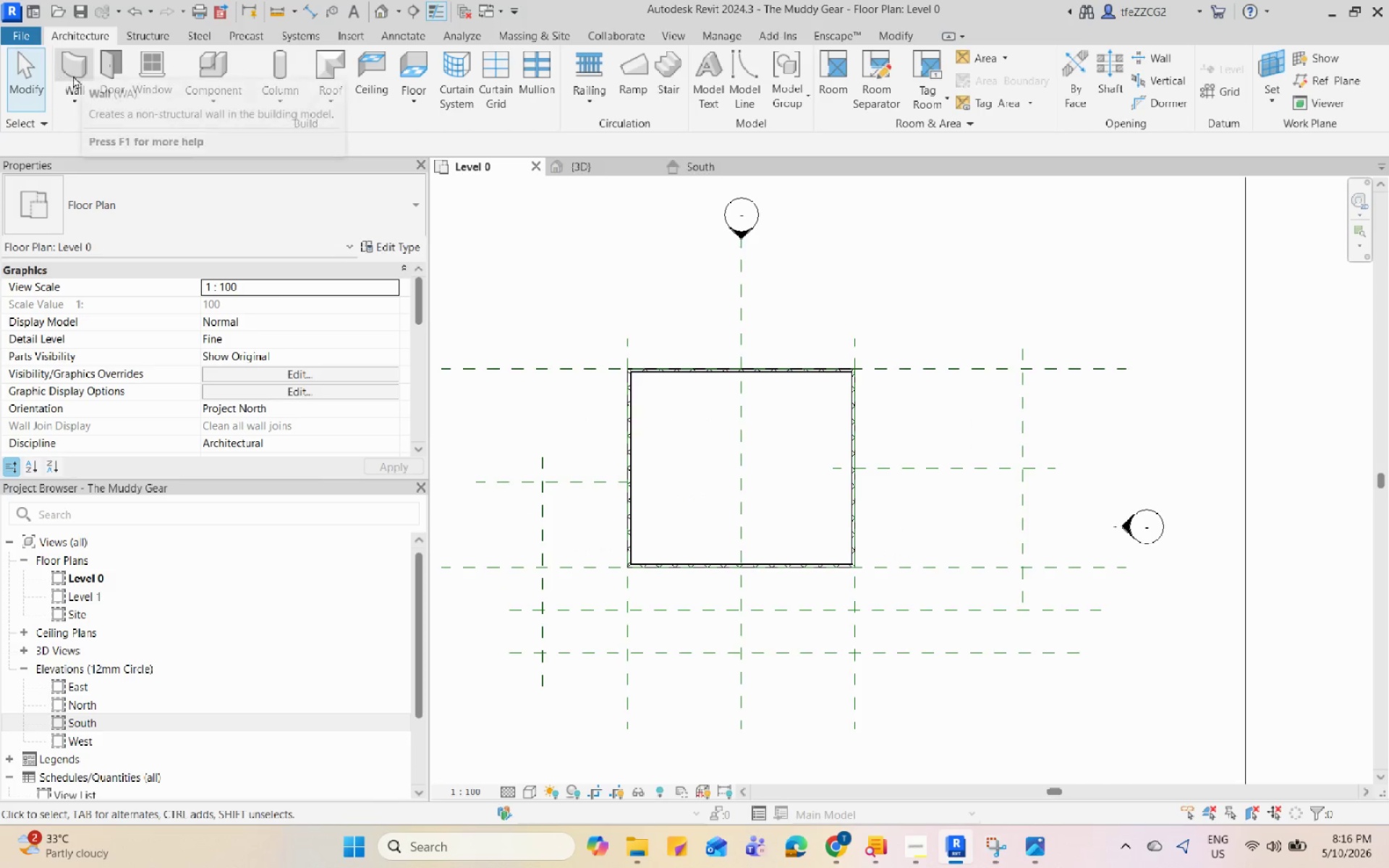 
mouse_move([304, 57])
 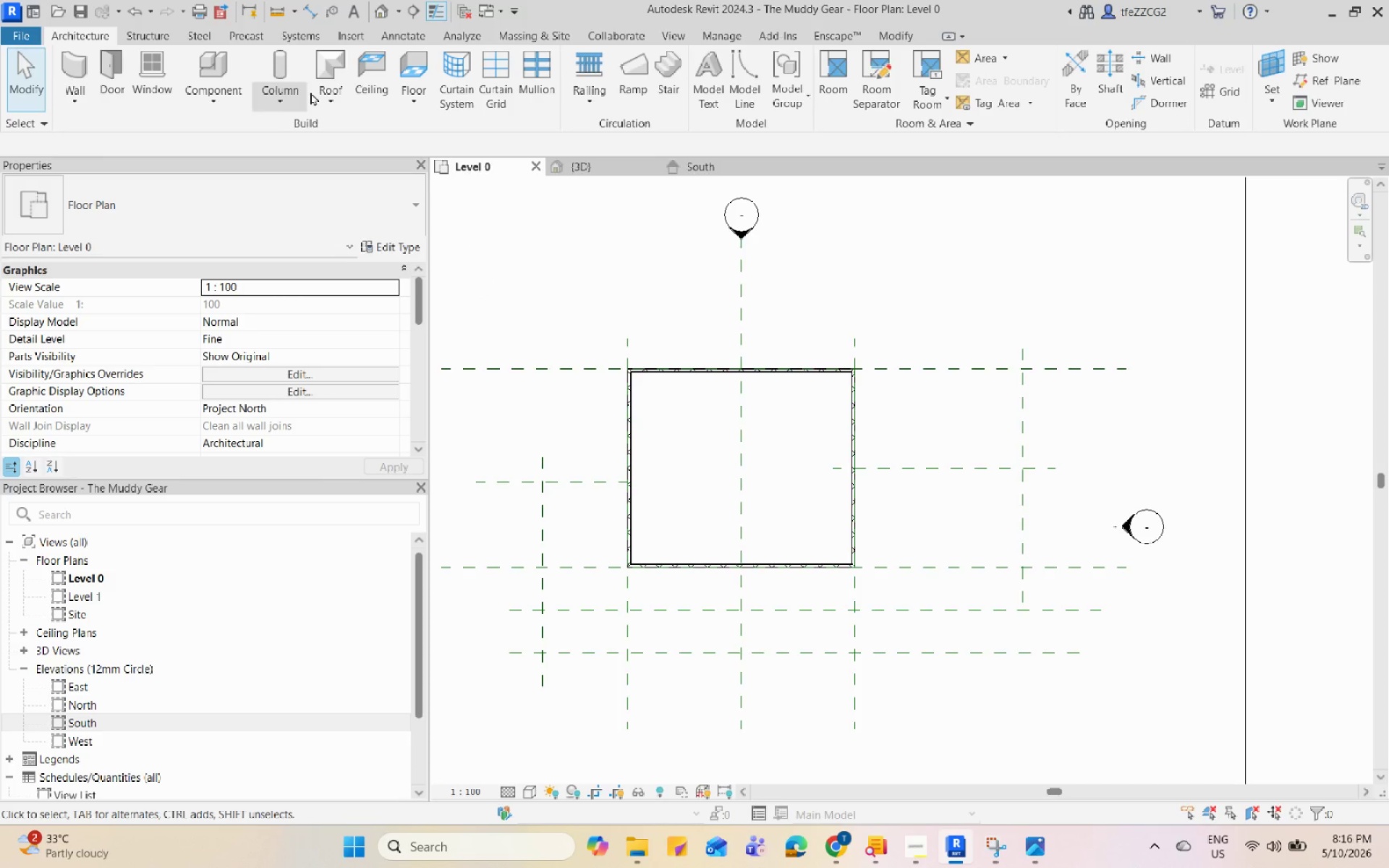 
left_click([421, 100])
 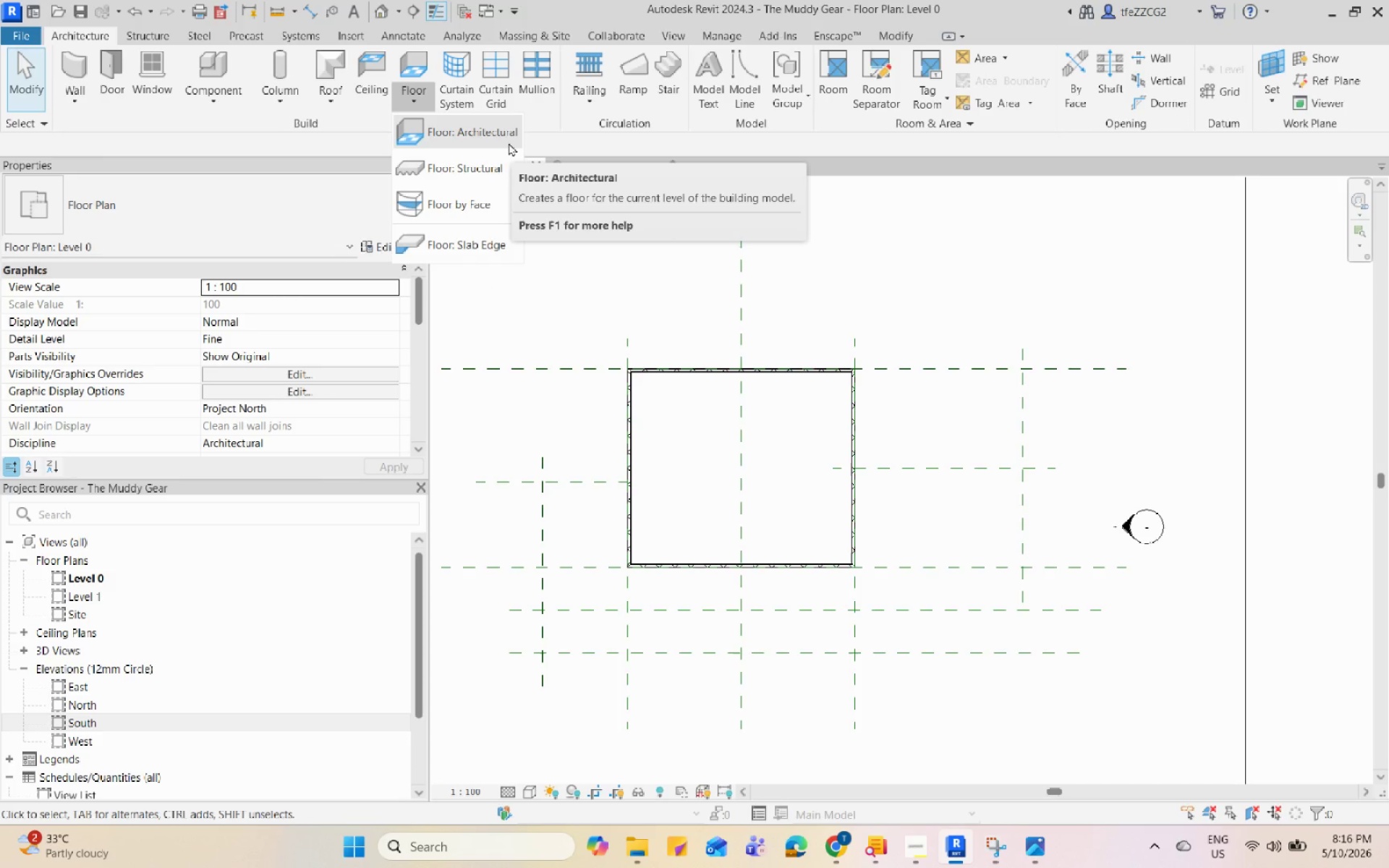 
left_click([509, 140])
 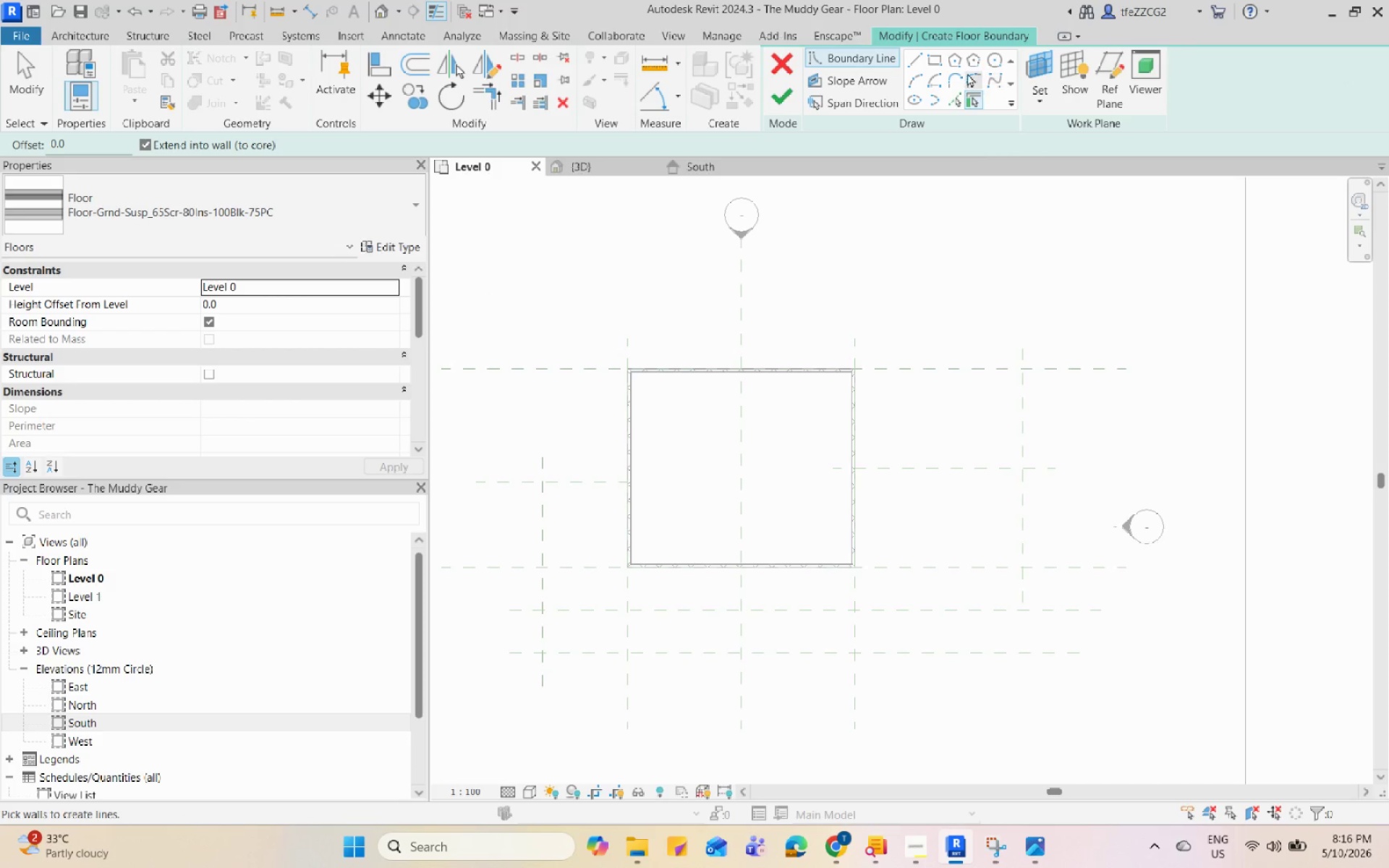 
left_click([940, 59])
 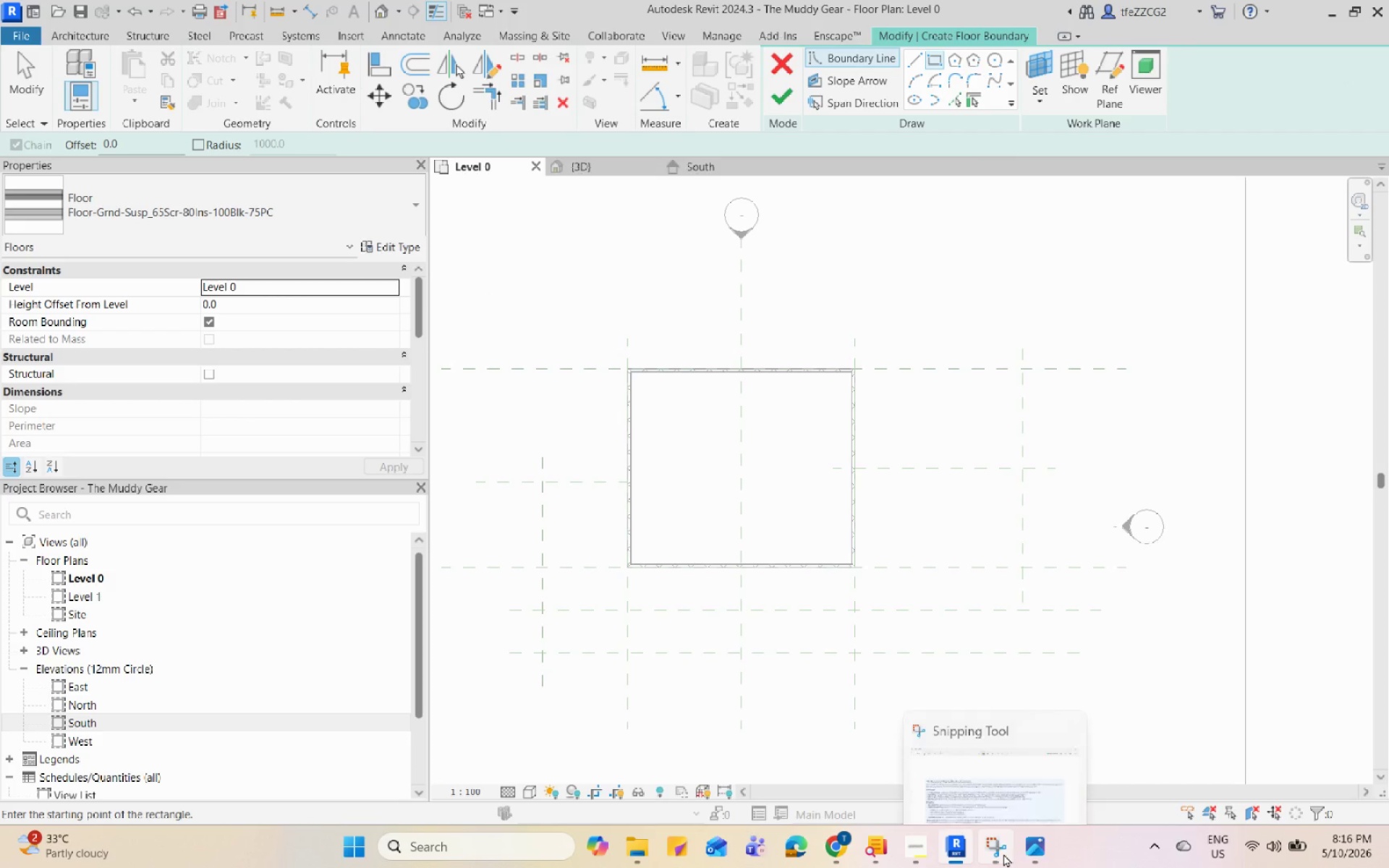 
double_click([1003, 854])
 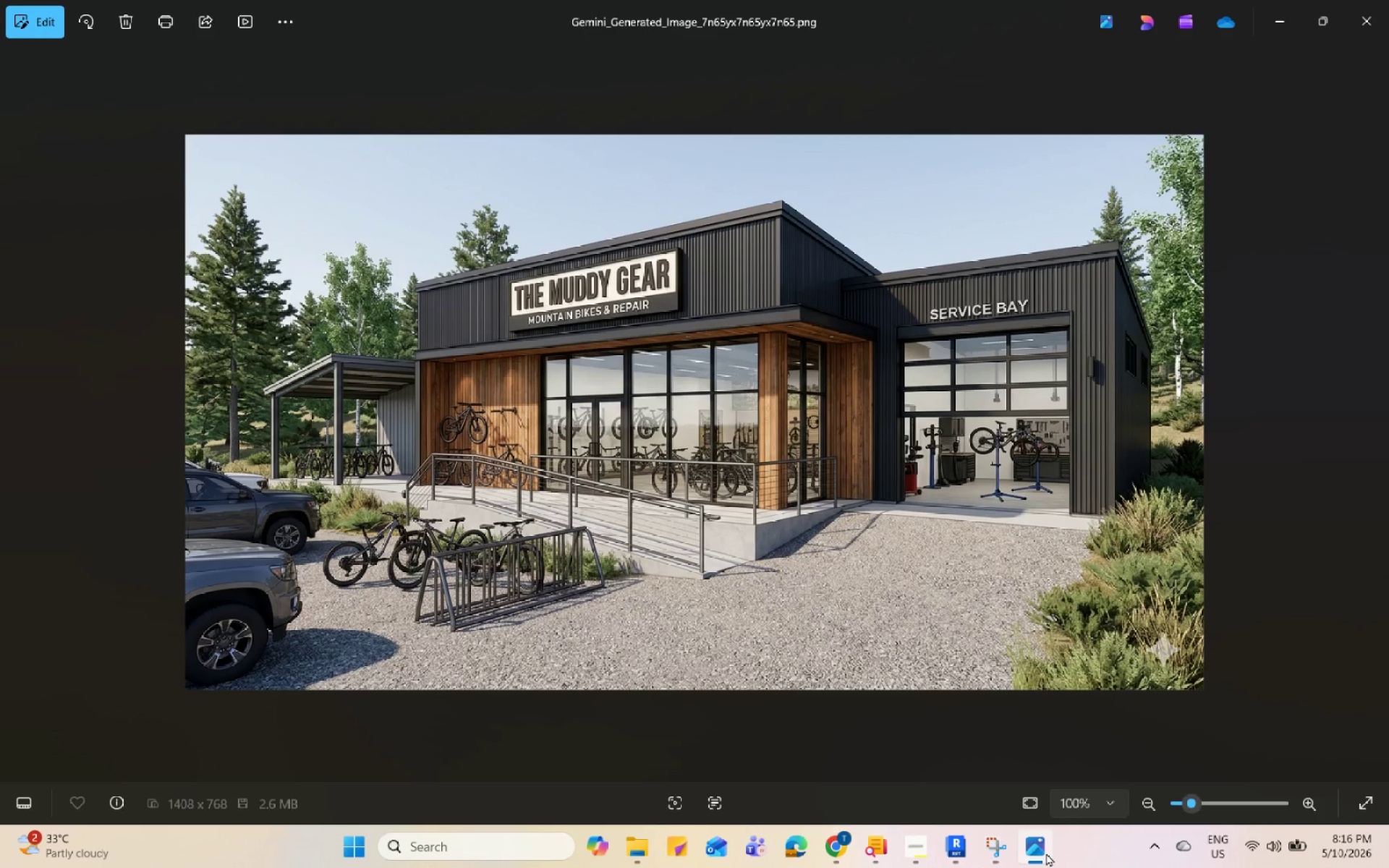 
left_click([1046, 853])
 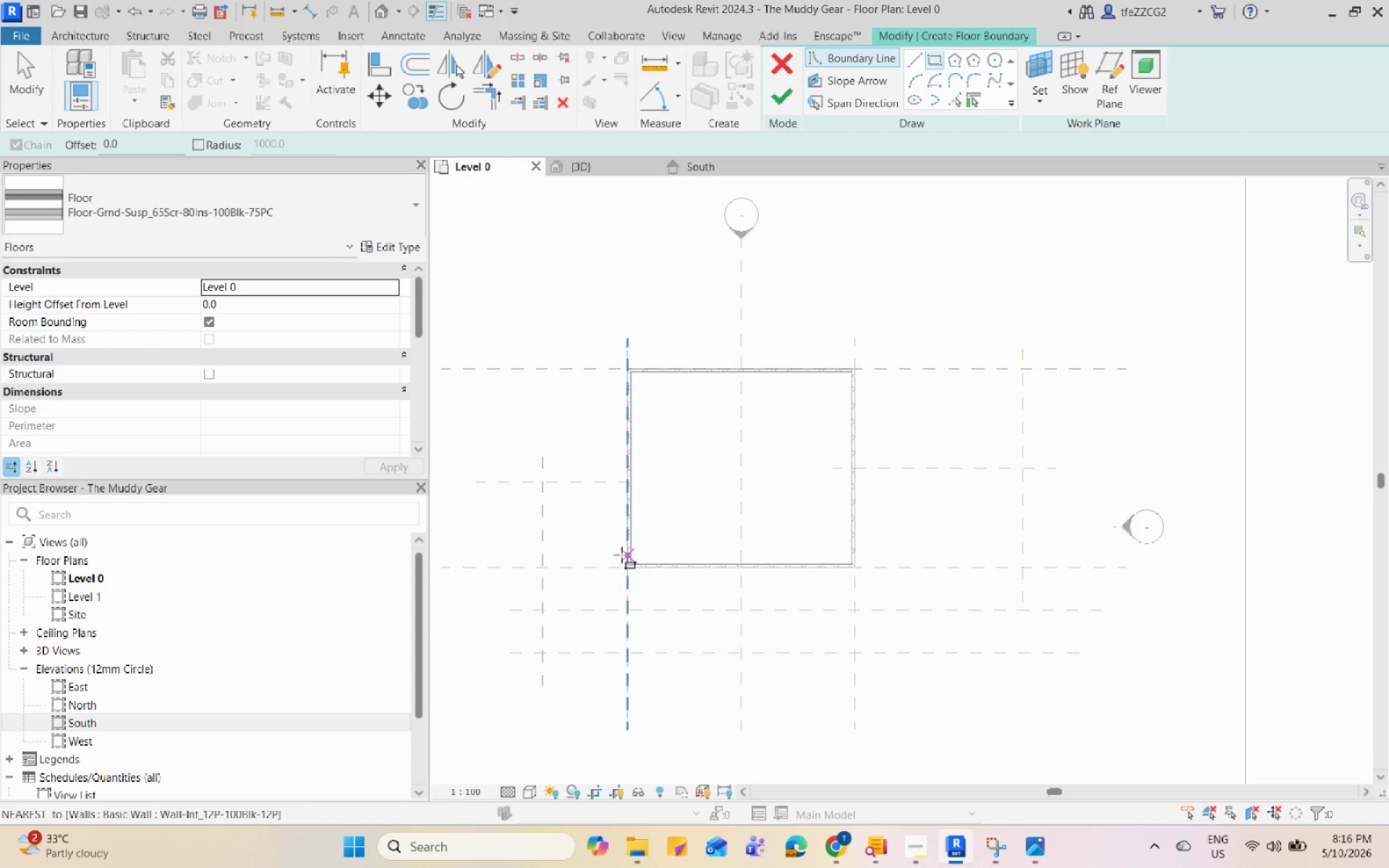 
left_click([540, 567])
 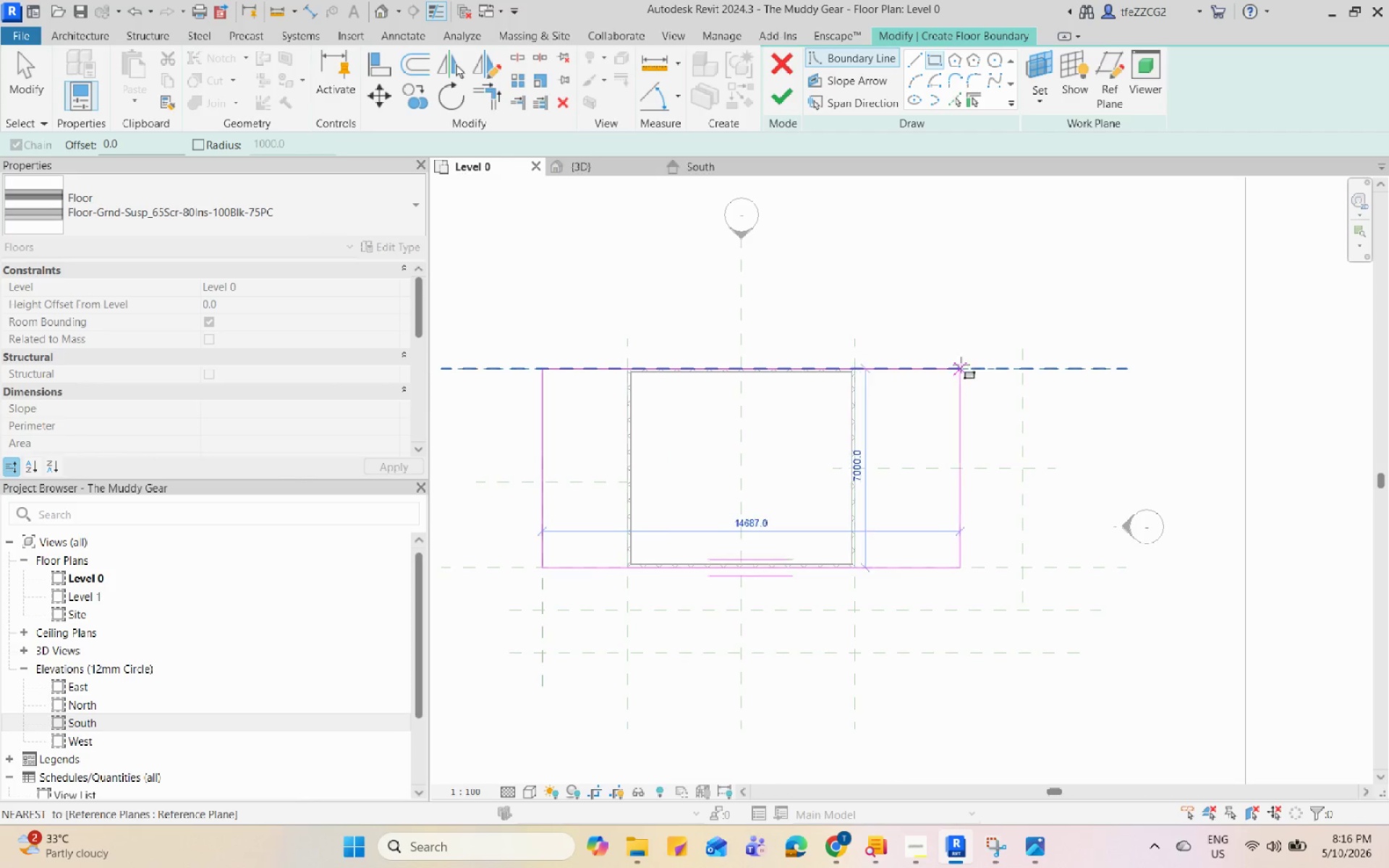 
left_click([1024, 367])
 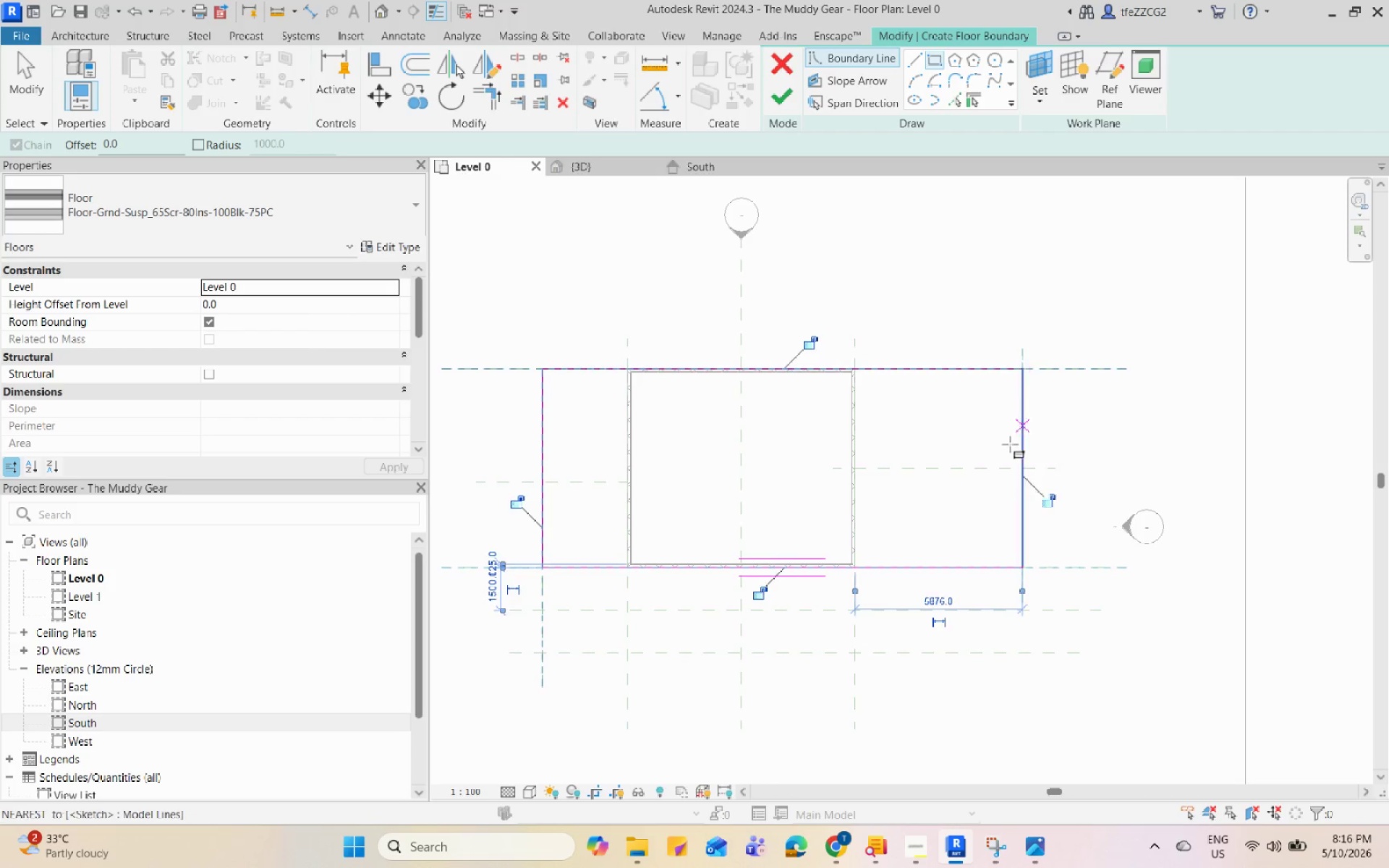 
key(Escape)
 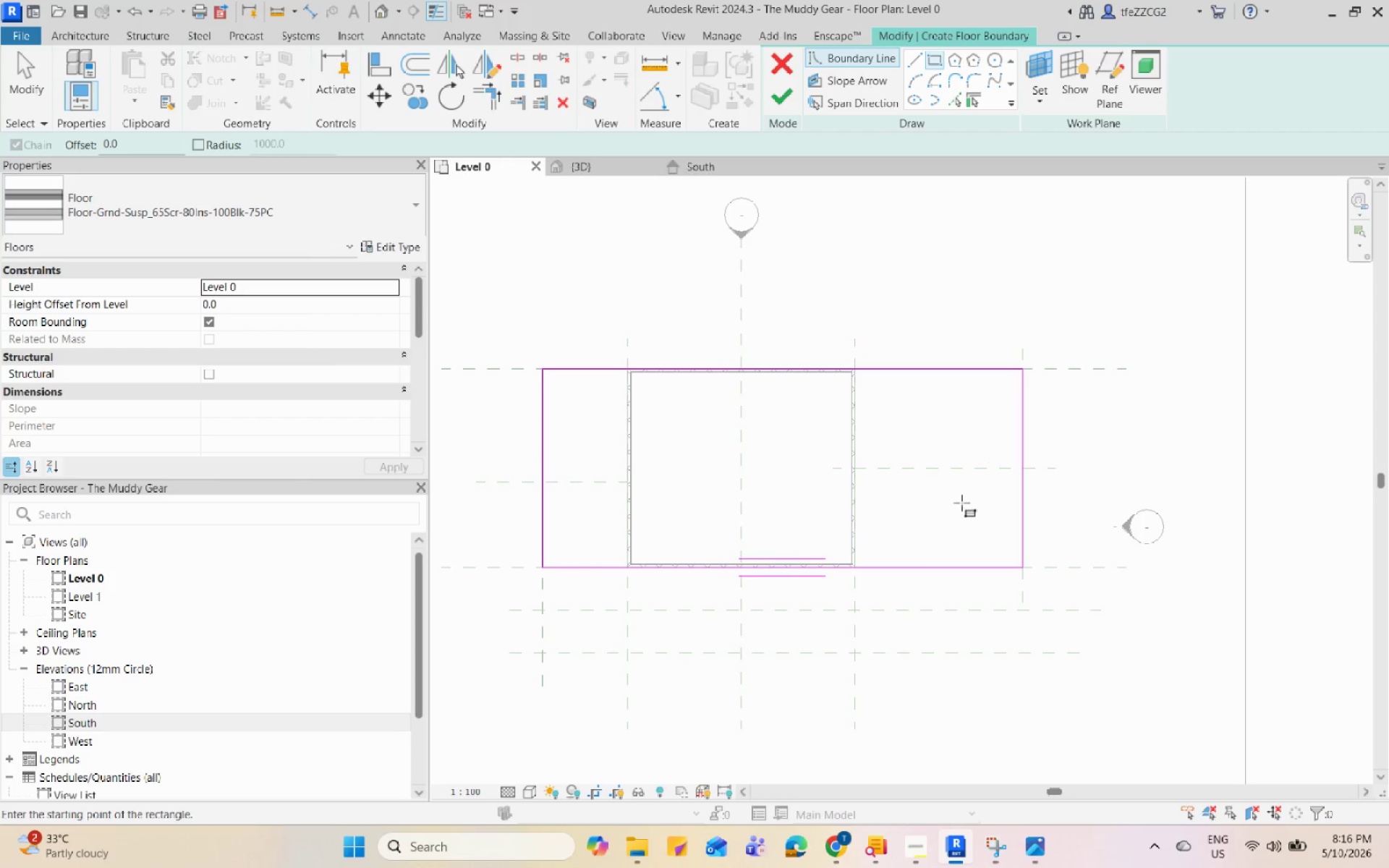 
key(Escape)
 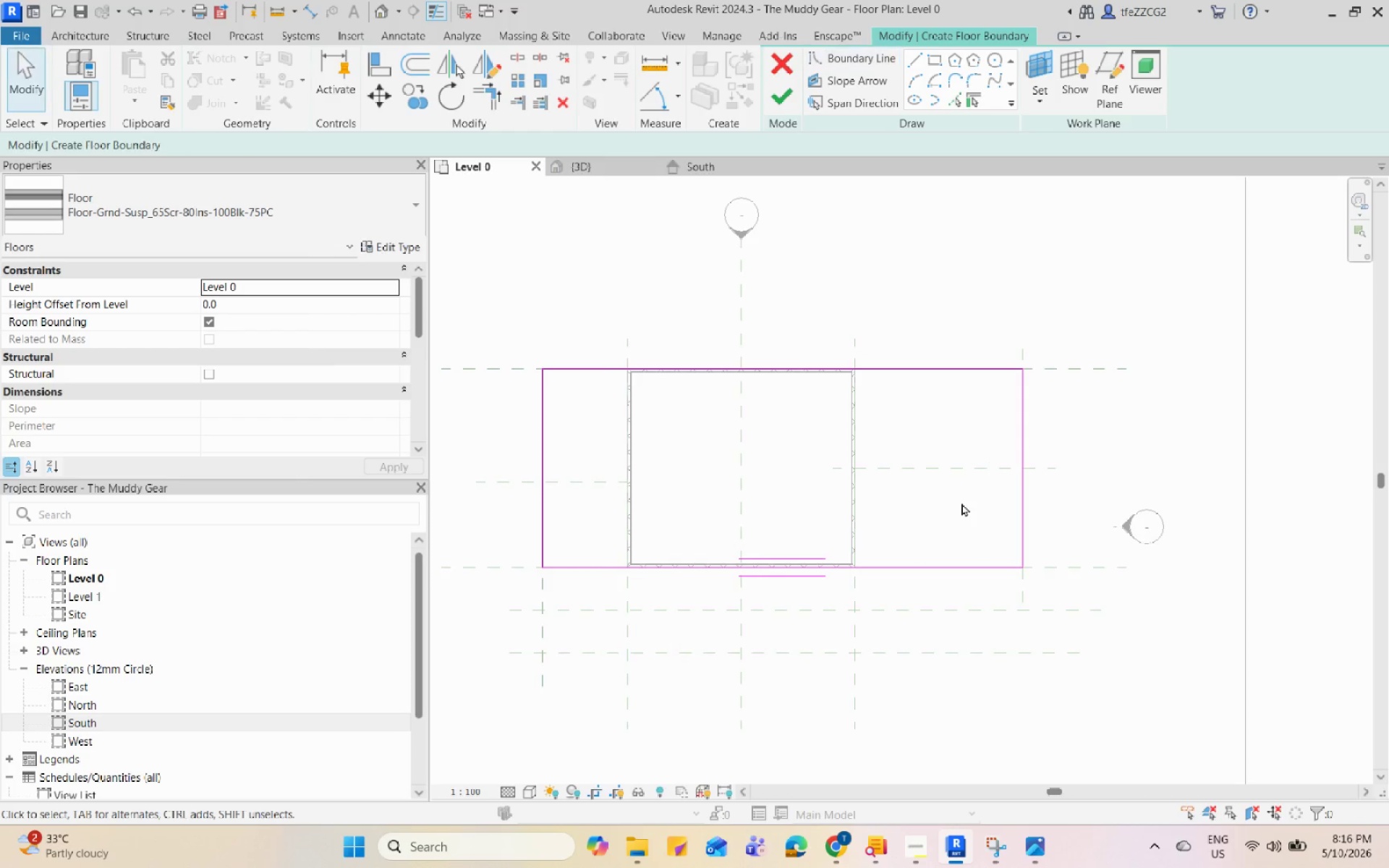 
scroll: coordinate [961, 503], scroll_direction: up, amount: 4.0
 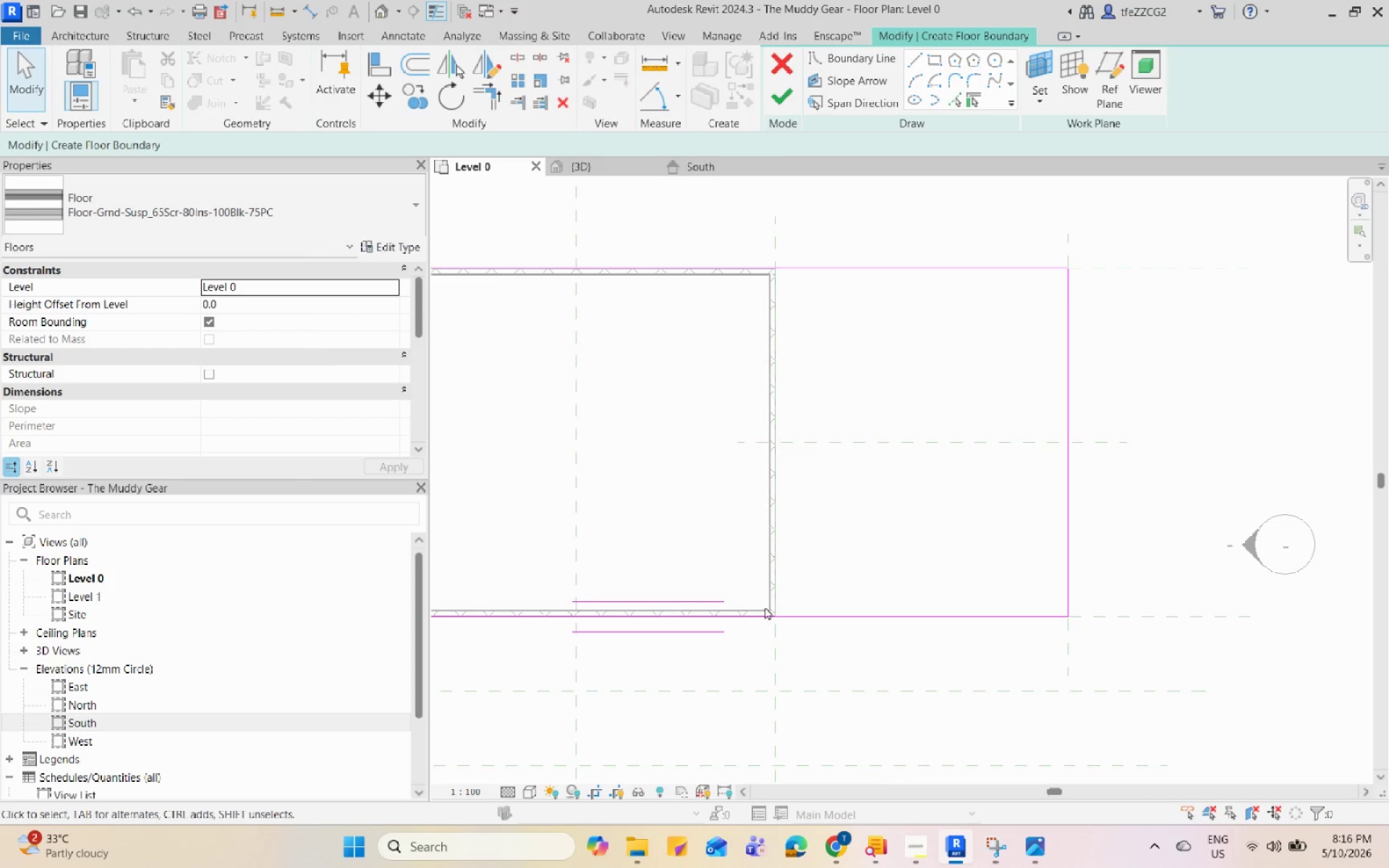 
scroll: coordinate [870, 613], scroll_direction: down, amount: 1.0
 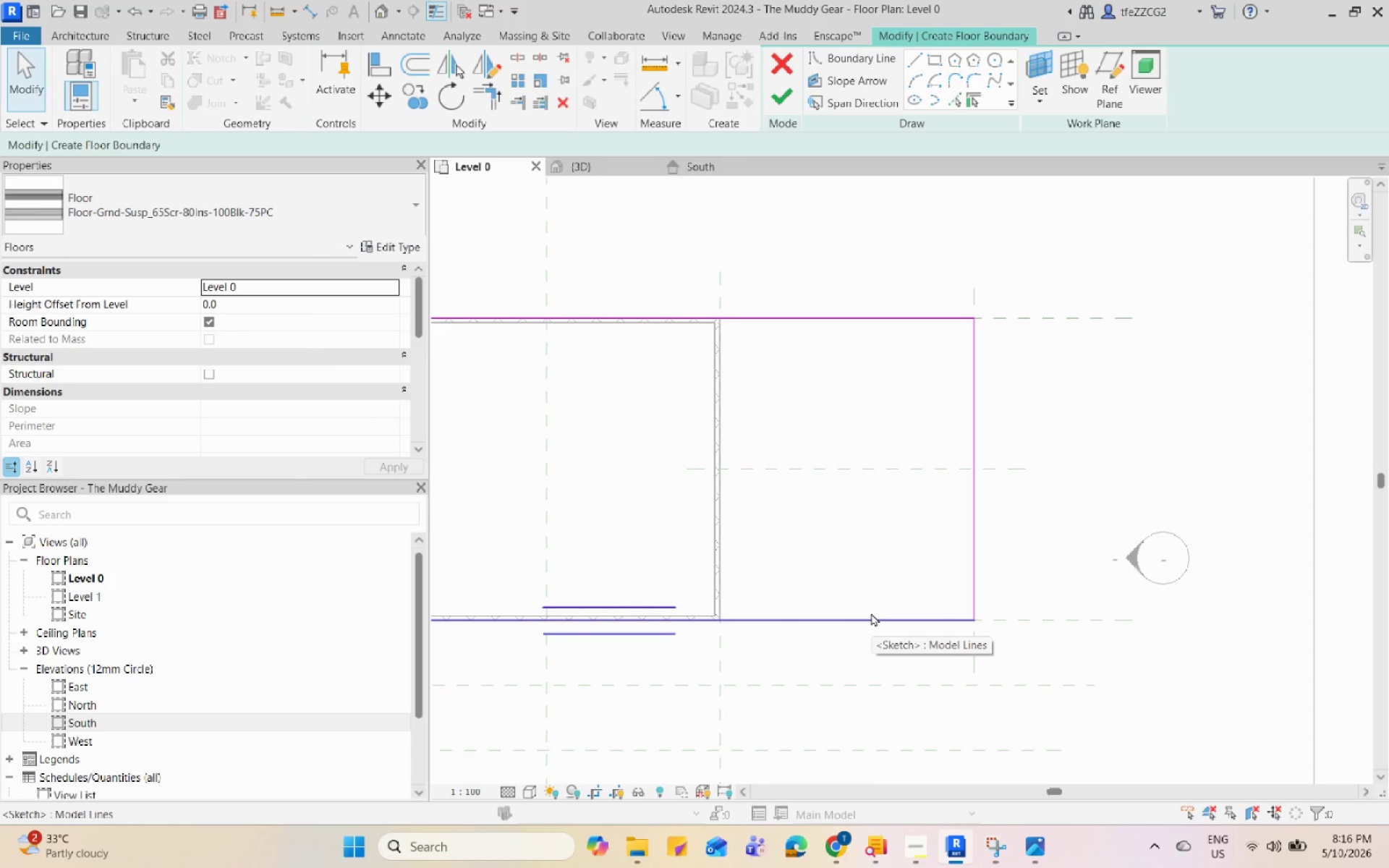 
type(LI)
 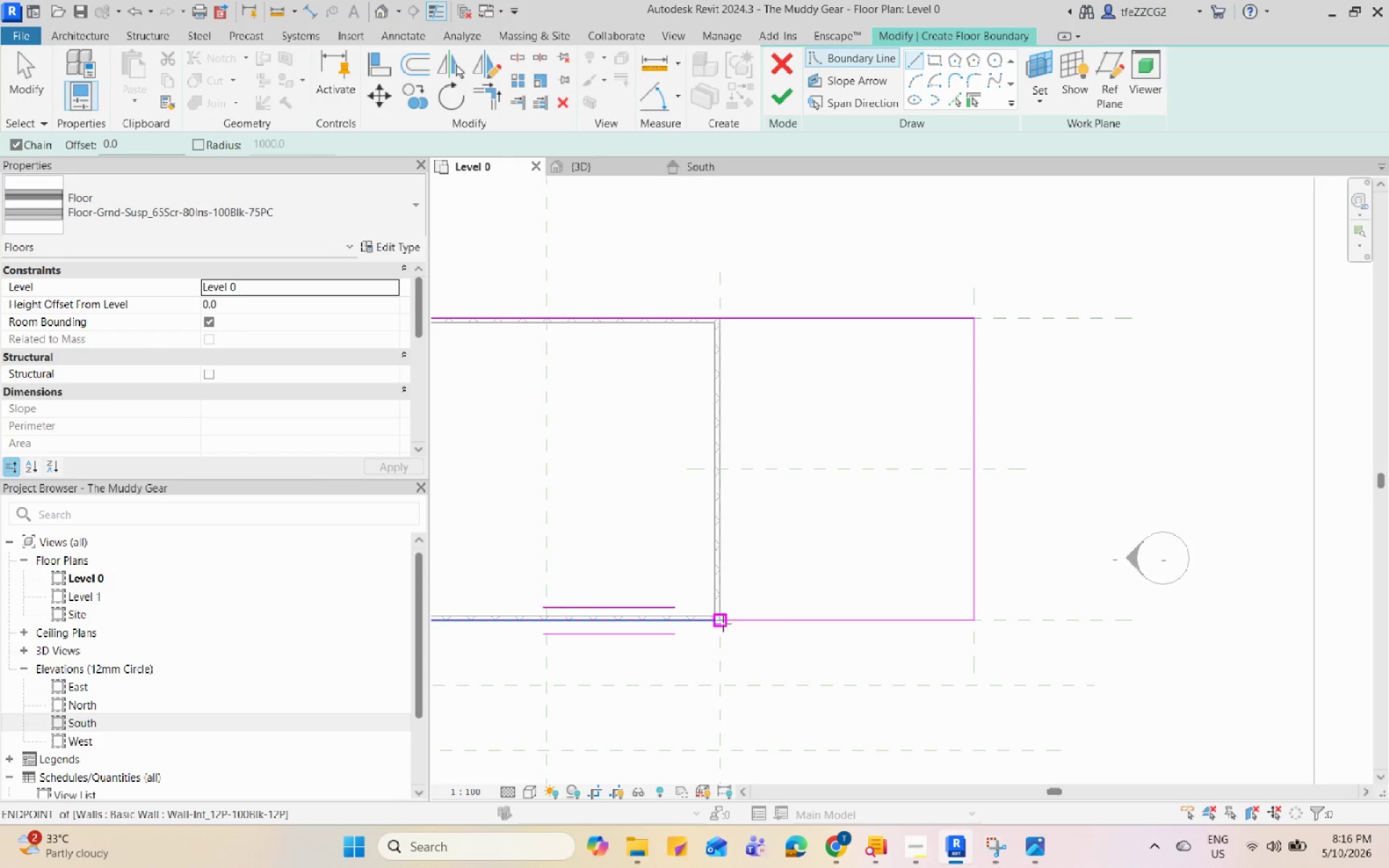 
left_click([723, 624])
 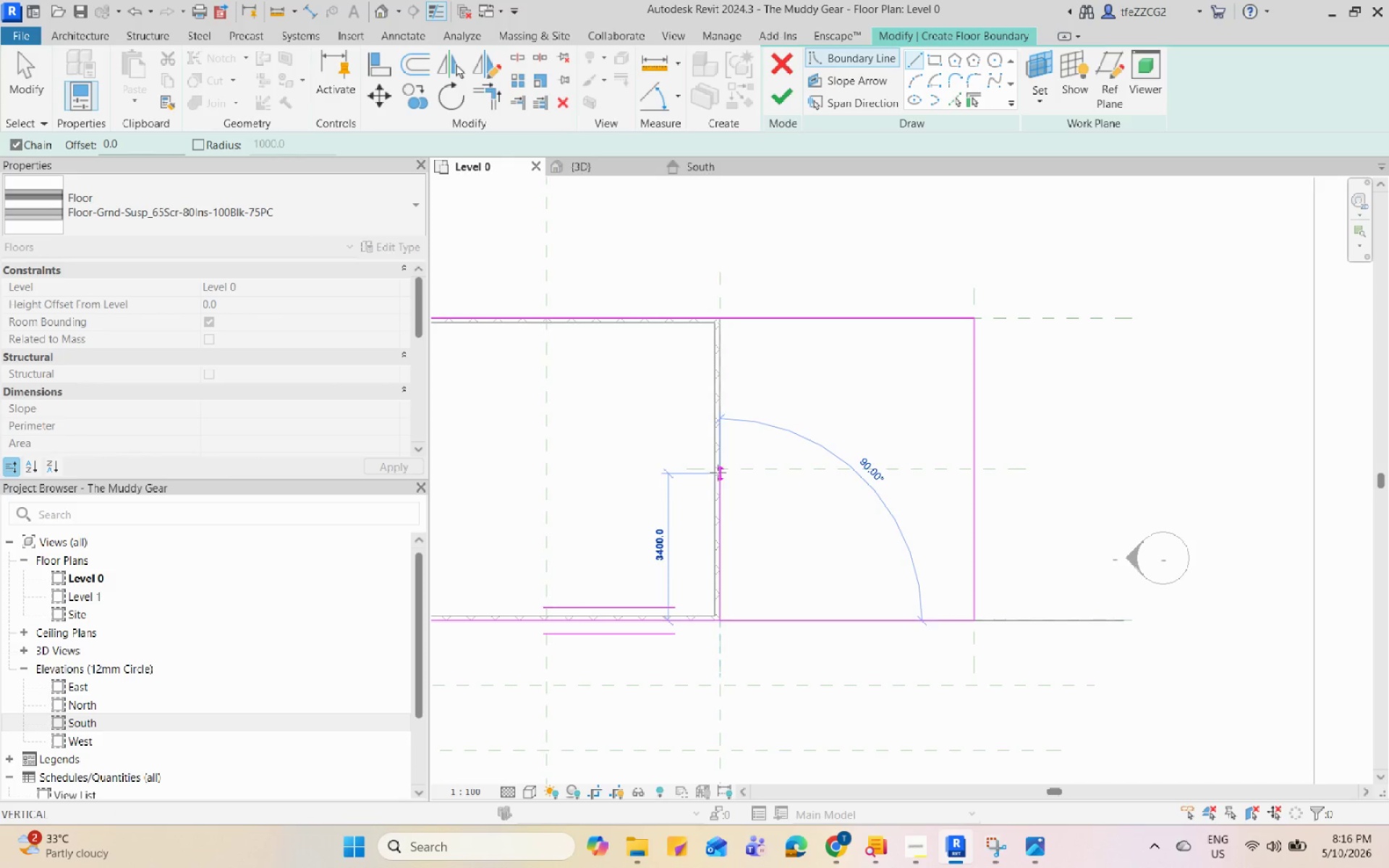 
left_click([720, 471])
 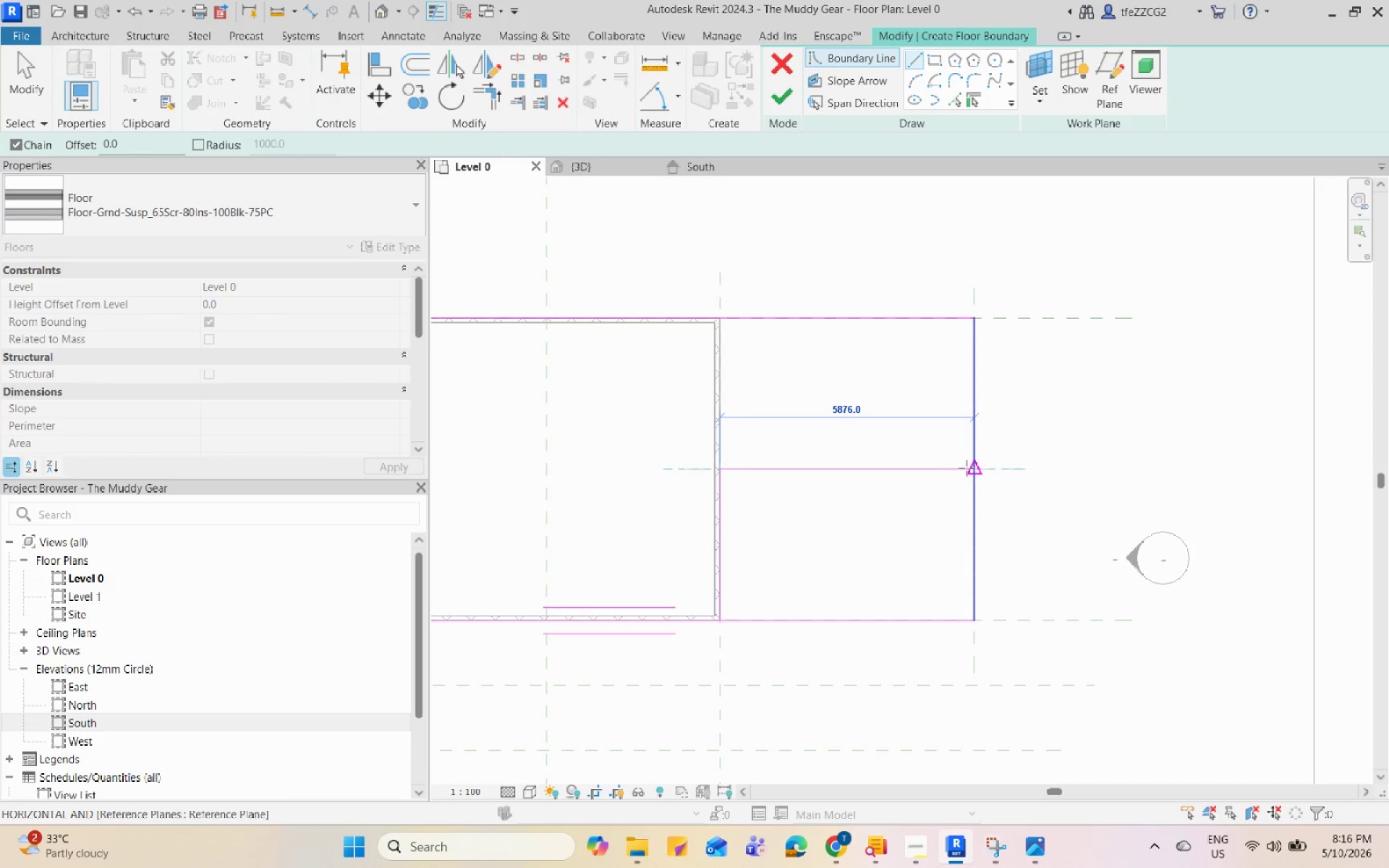 
left_click([969, 468])
 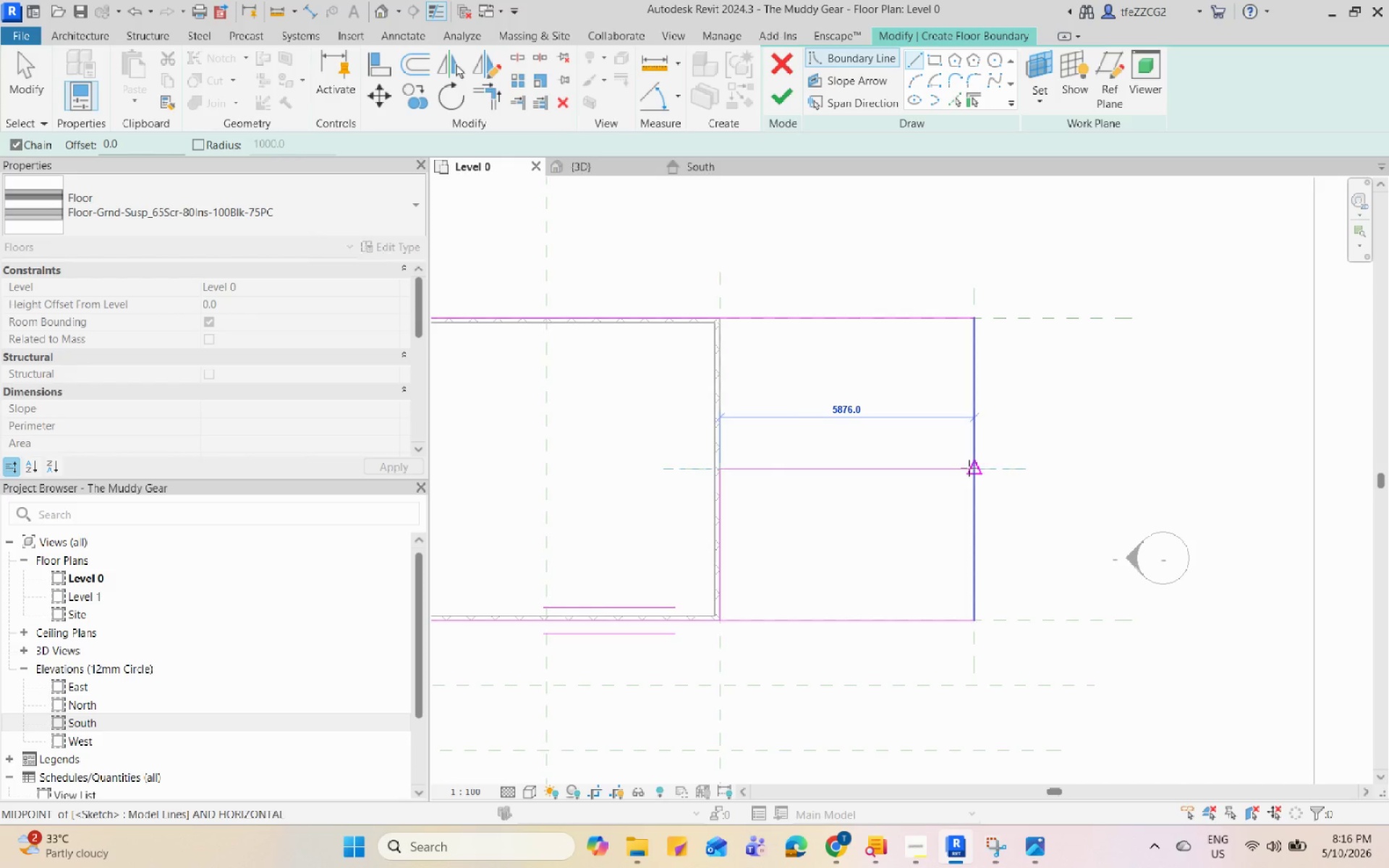 
key(Escape)
 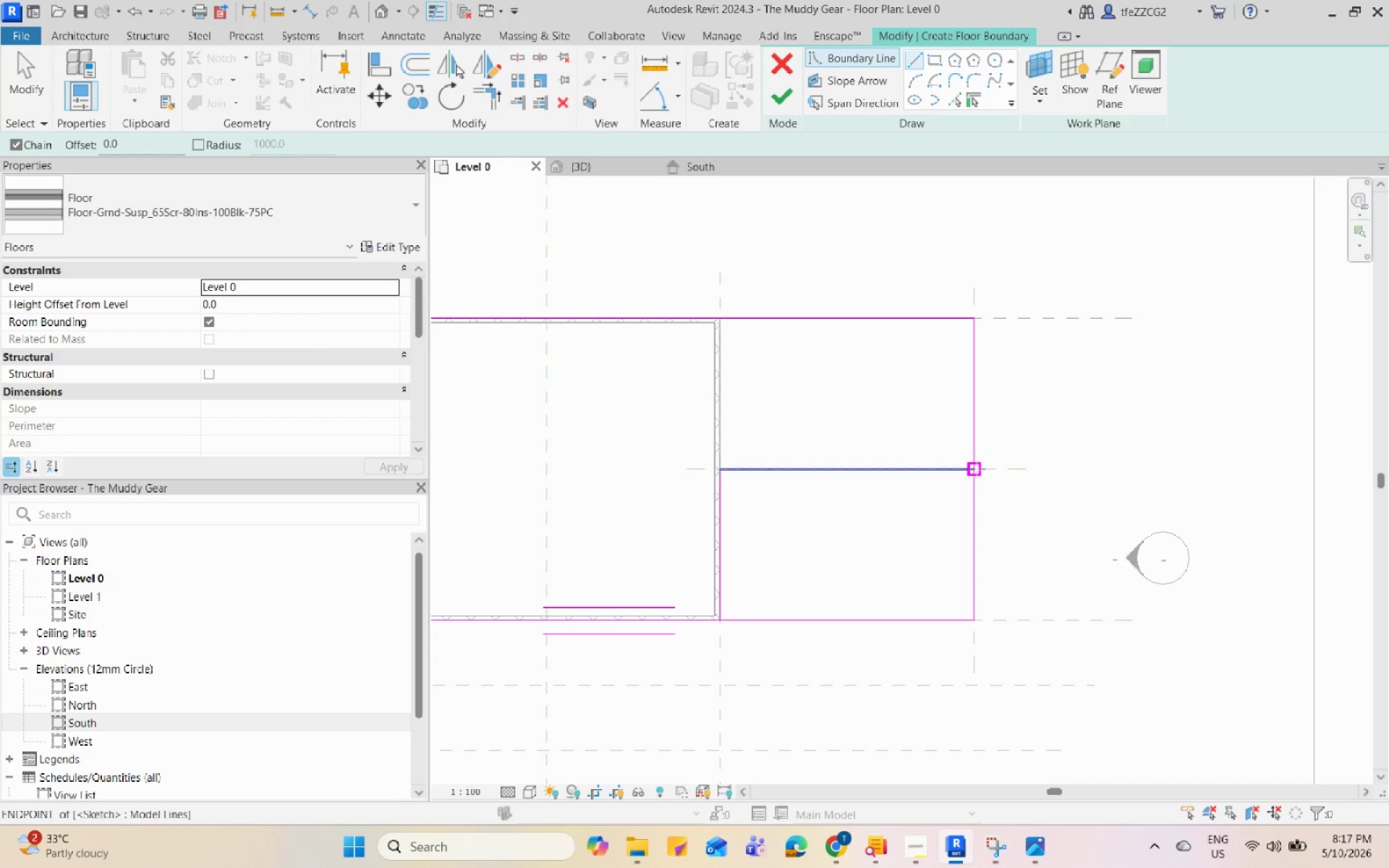 
key(R)
 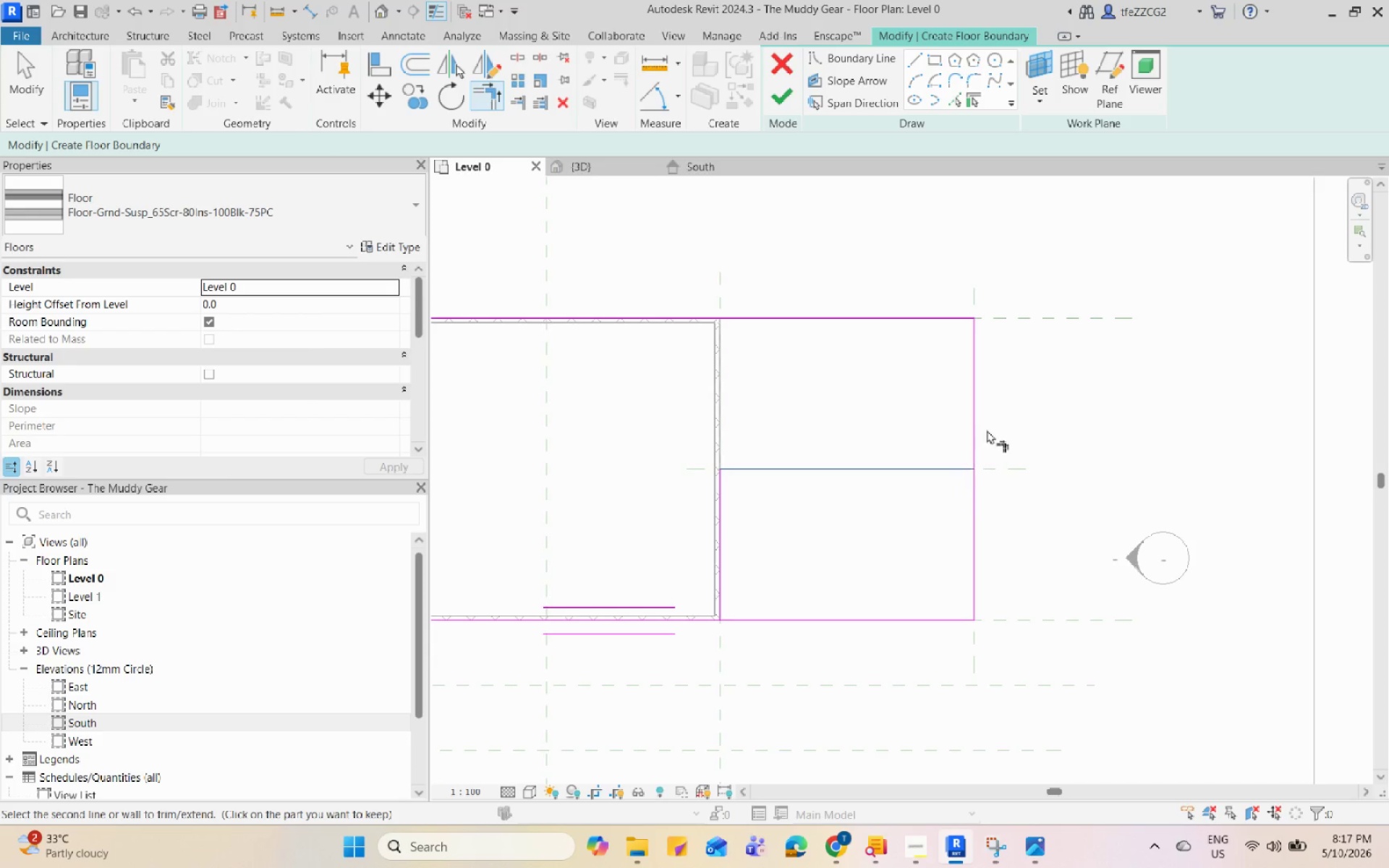 
double_click([972, 427])
 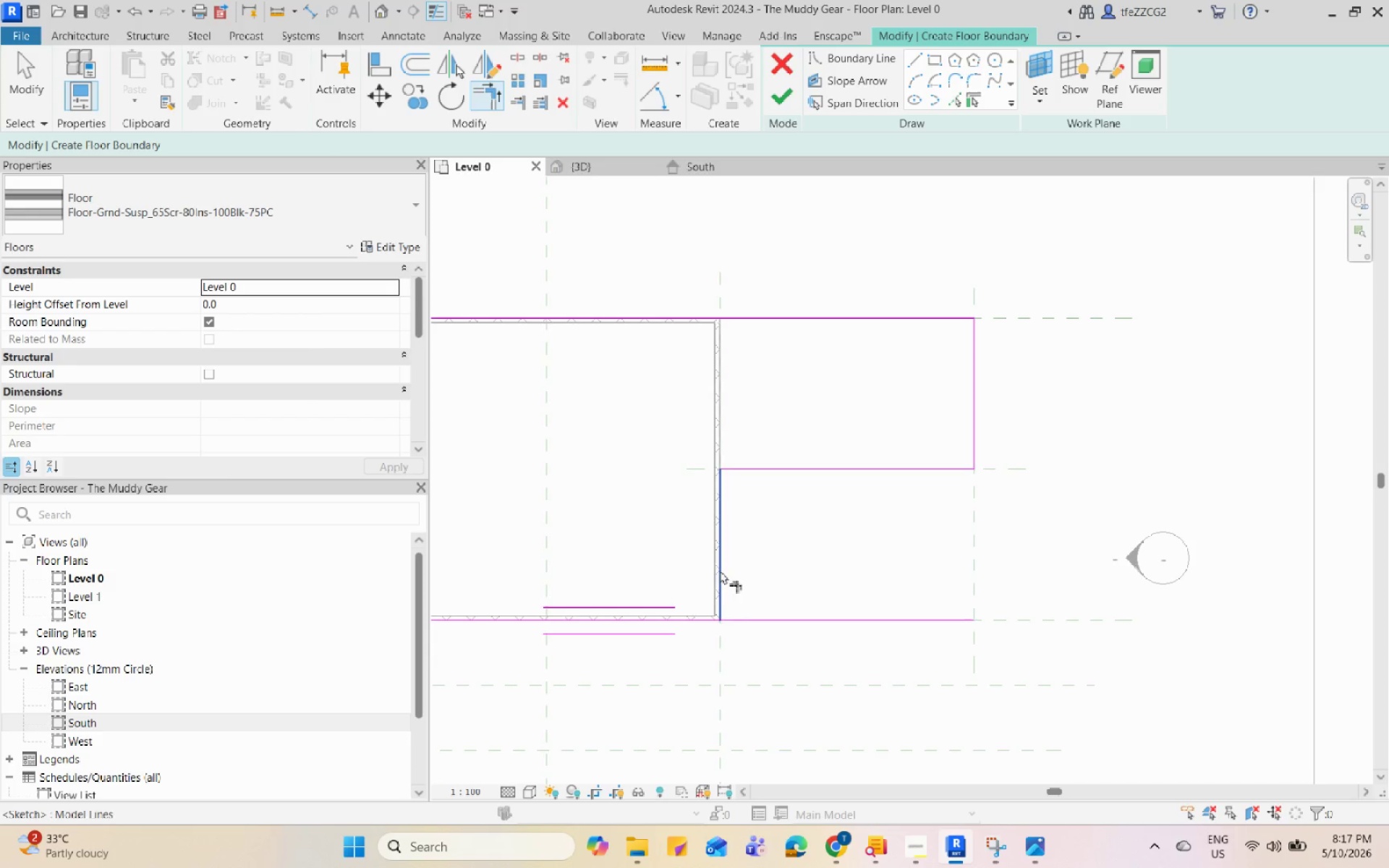 
double_click([700, 621])
 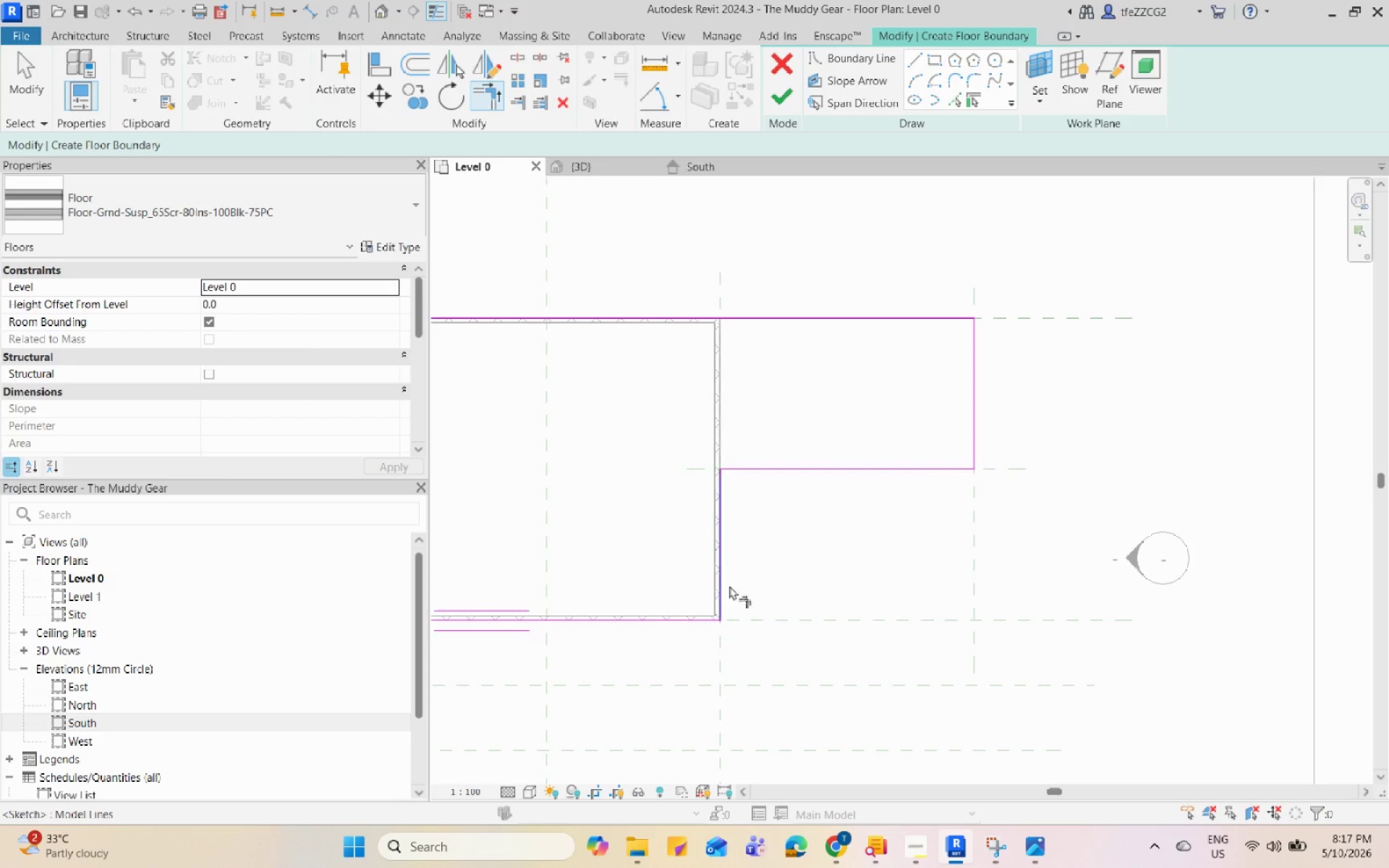 
key(Escape)
 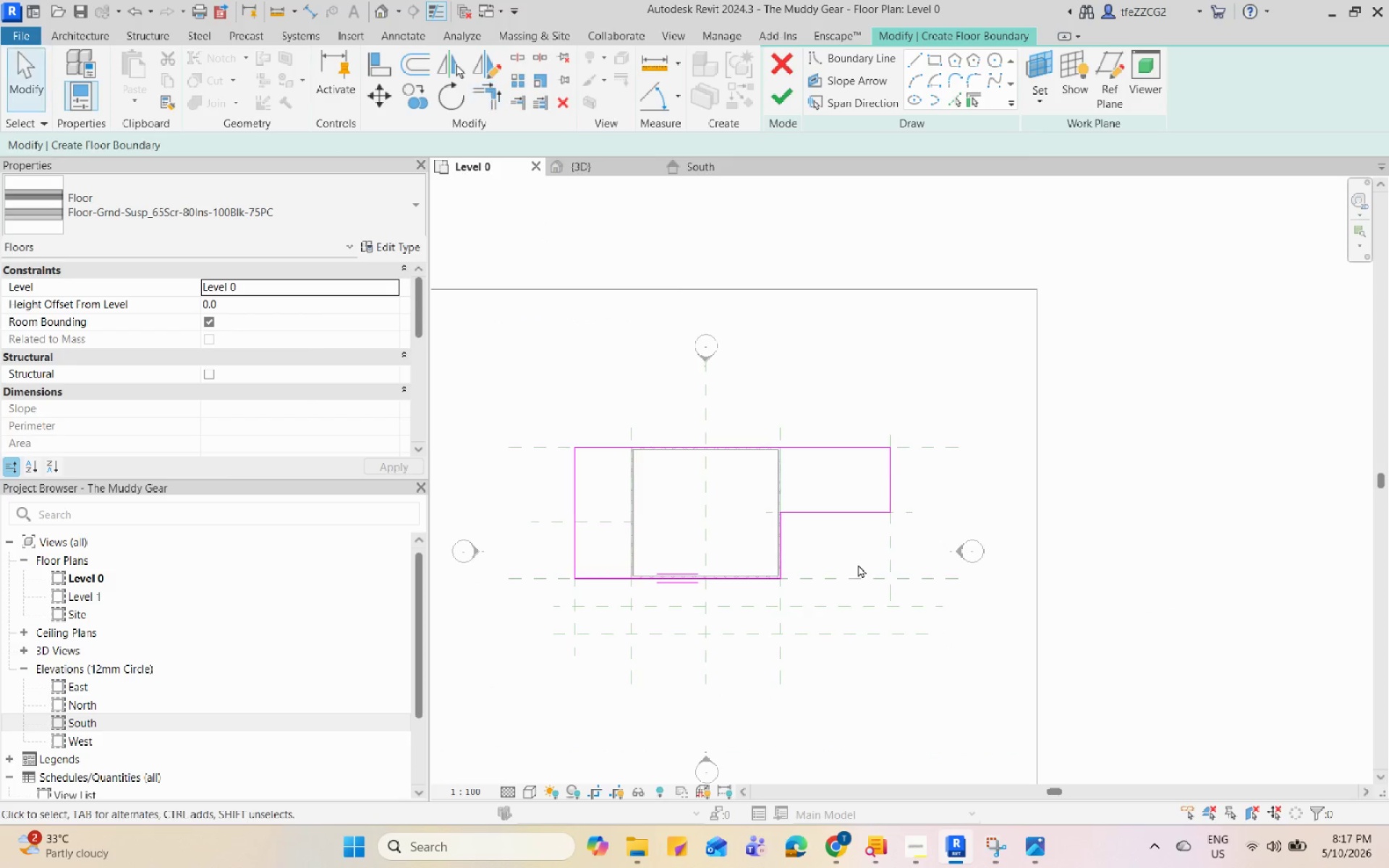 
scroll: coordinate [831, 551], scroll_direction: down, amount: 6.0
 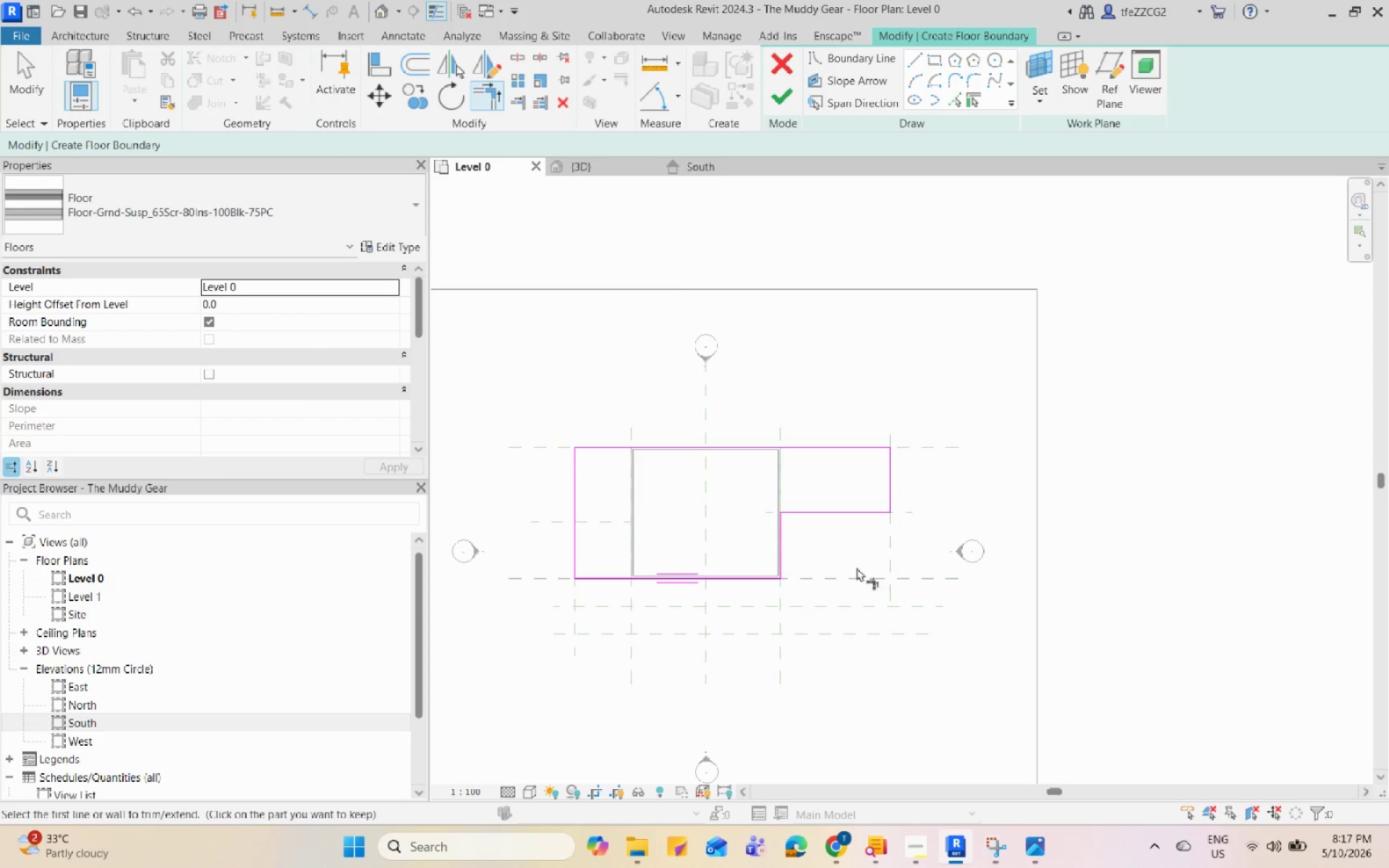 
key(Escape)
 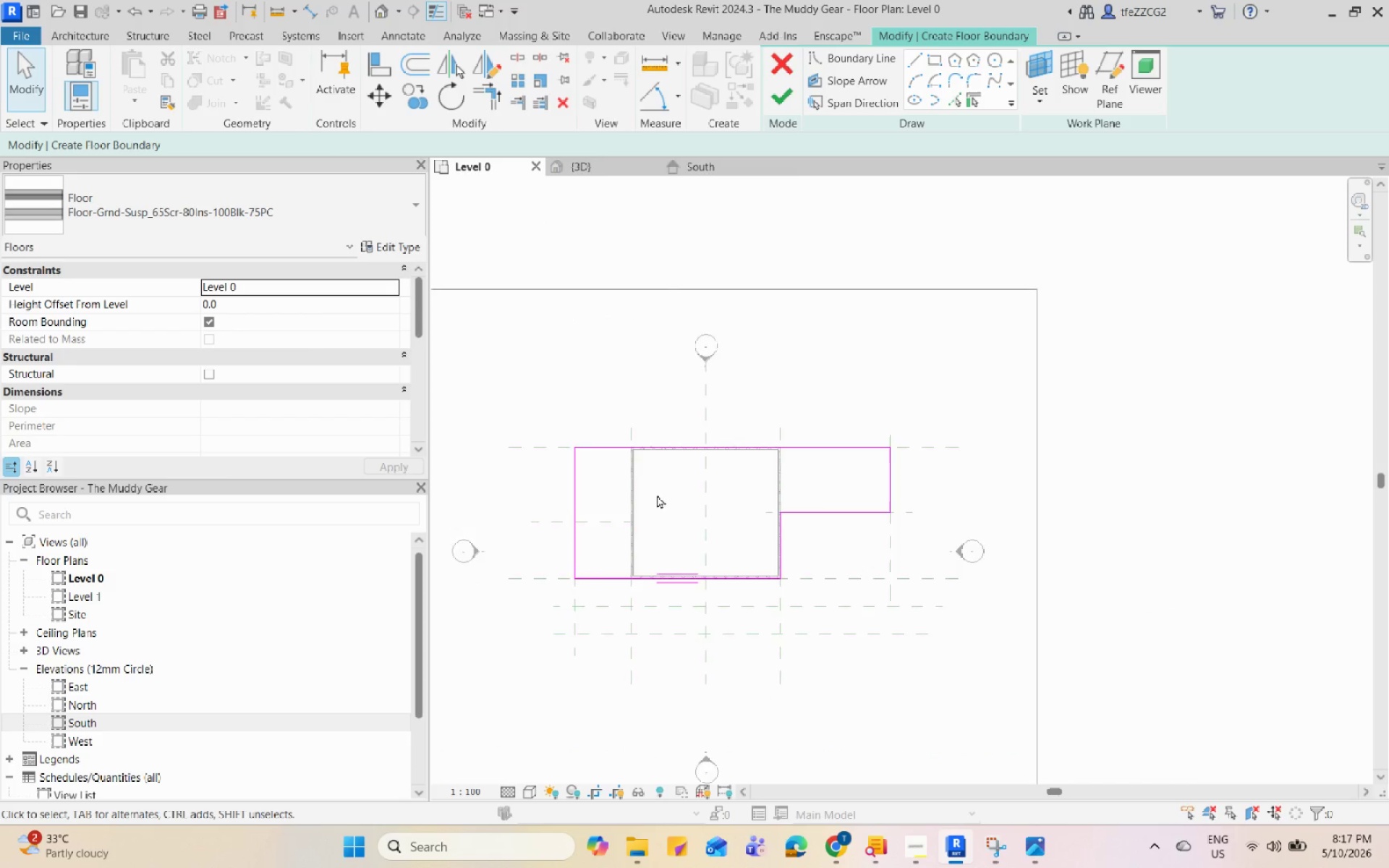 
scroll: coordinate [657, 495], scroll_direction: up, amount: 4.0
 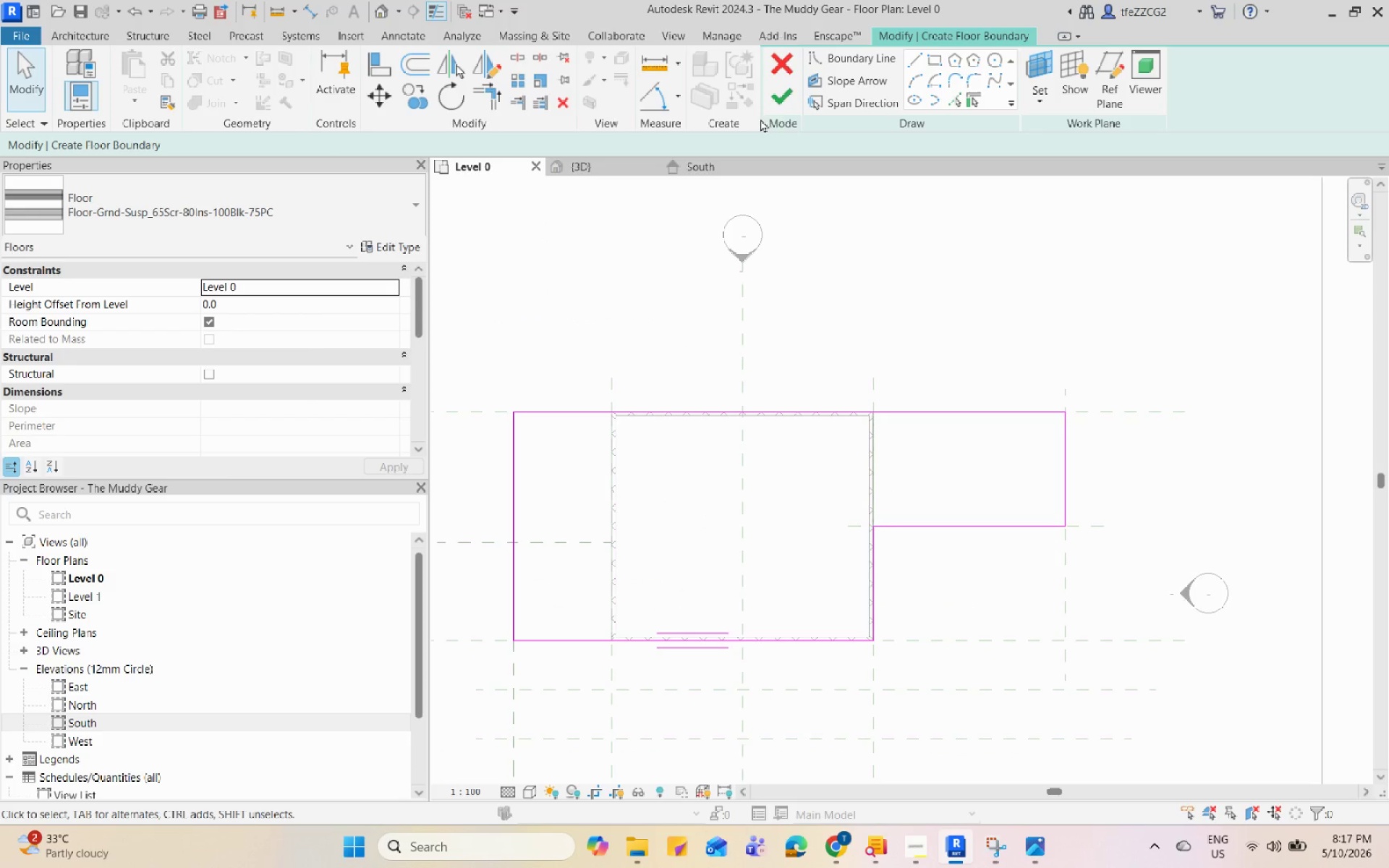 
left_click([779, 98])
 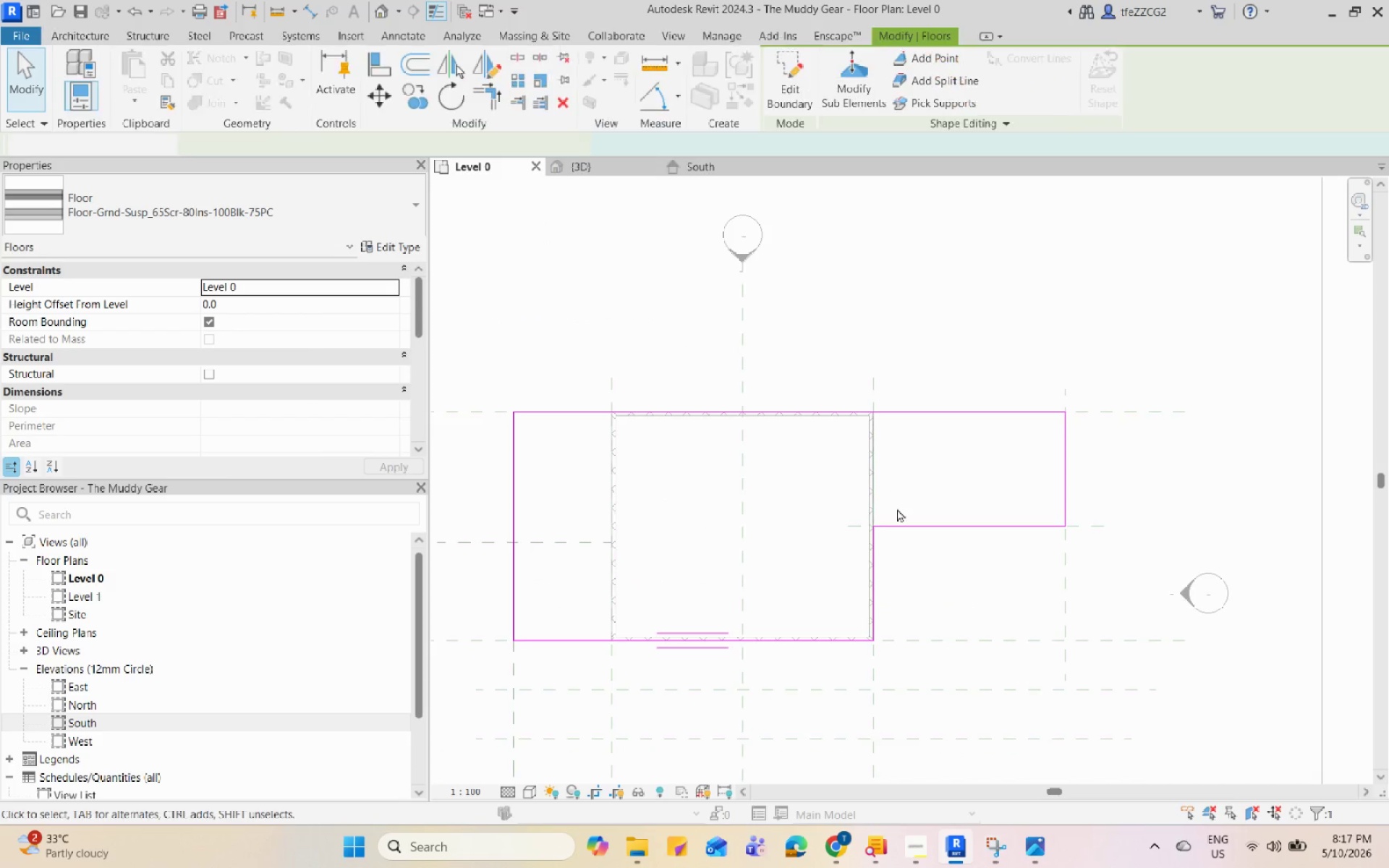 
scroll: coordinate [899, 527], scroll_direction: down, amount: 5.0
 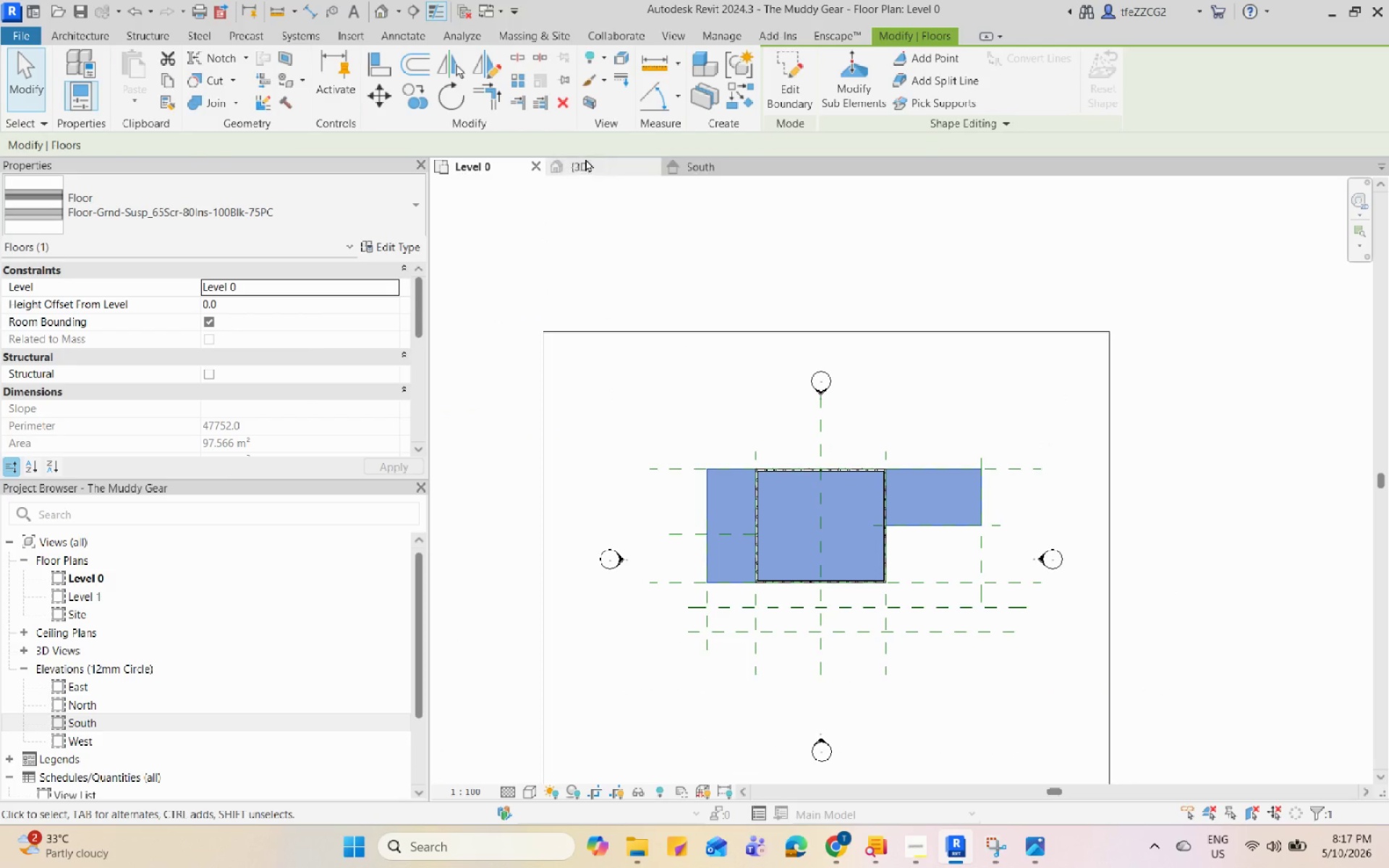 
double_click([588, 165])
 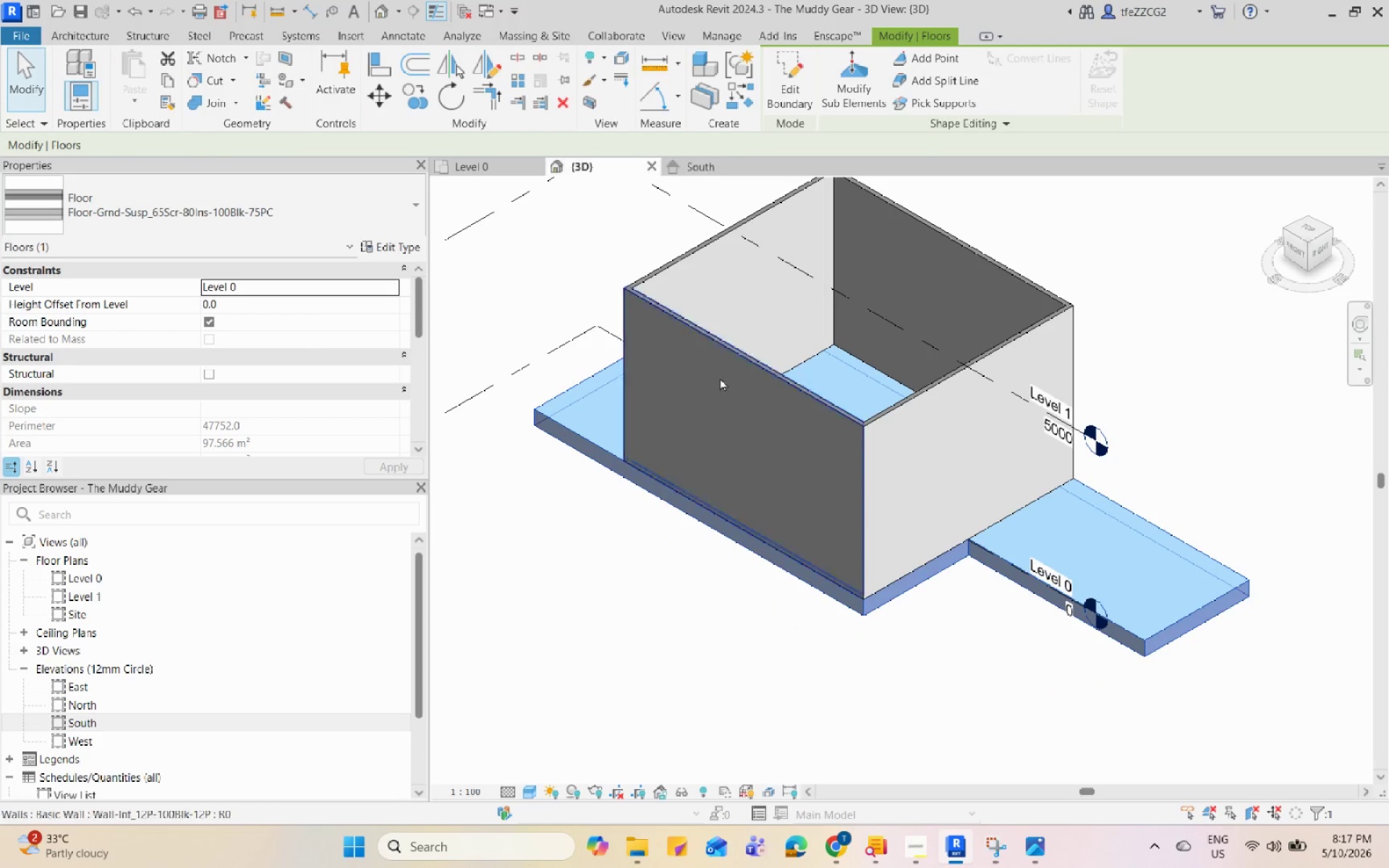 
key(Escape)
 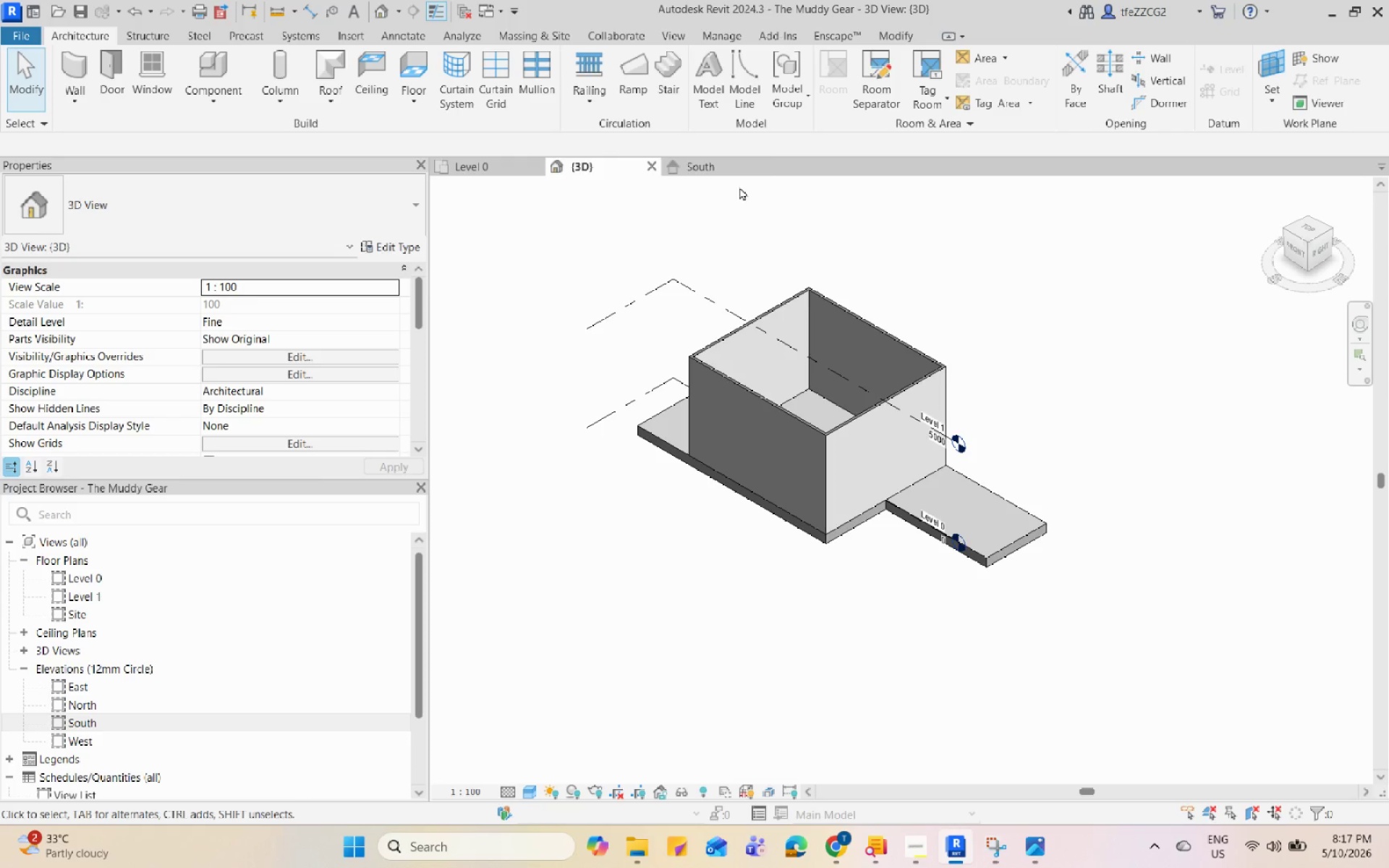 
scroll: coordinate [776, 448], scroll_direction: down, amount: 4.0
 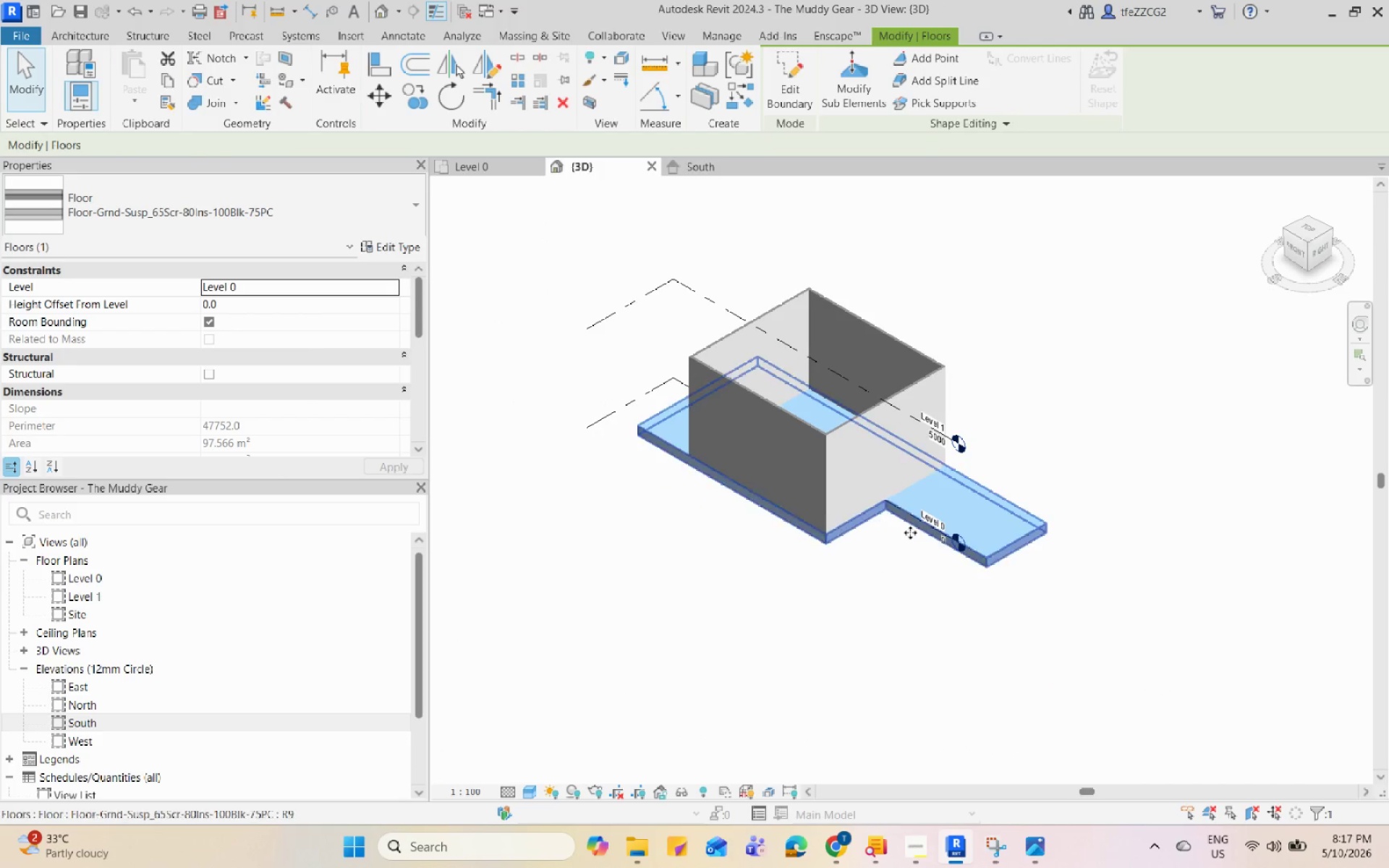 
left_click([717, 171])
 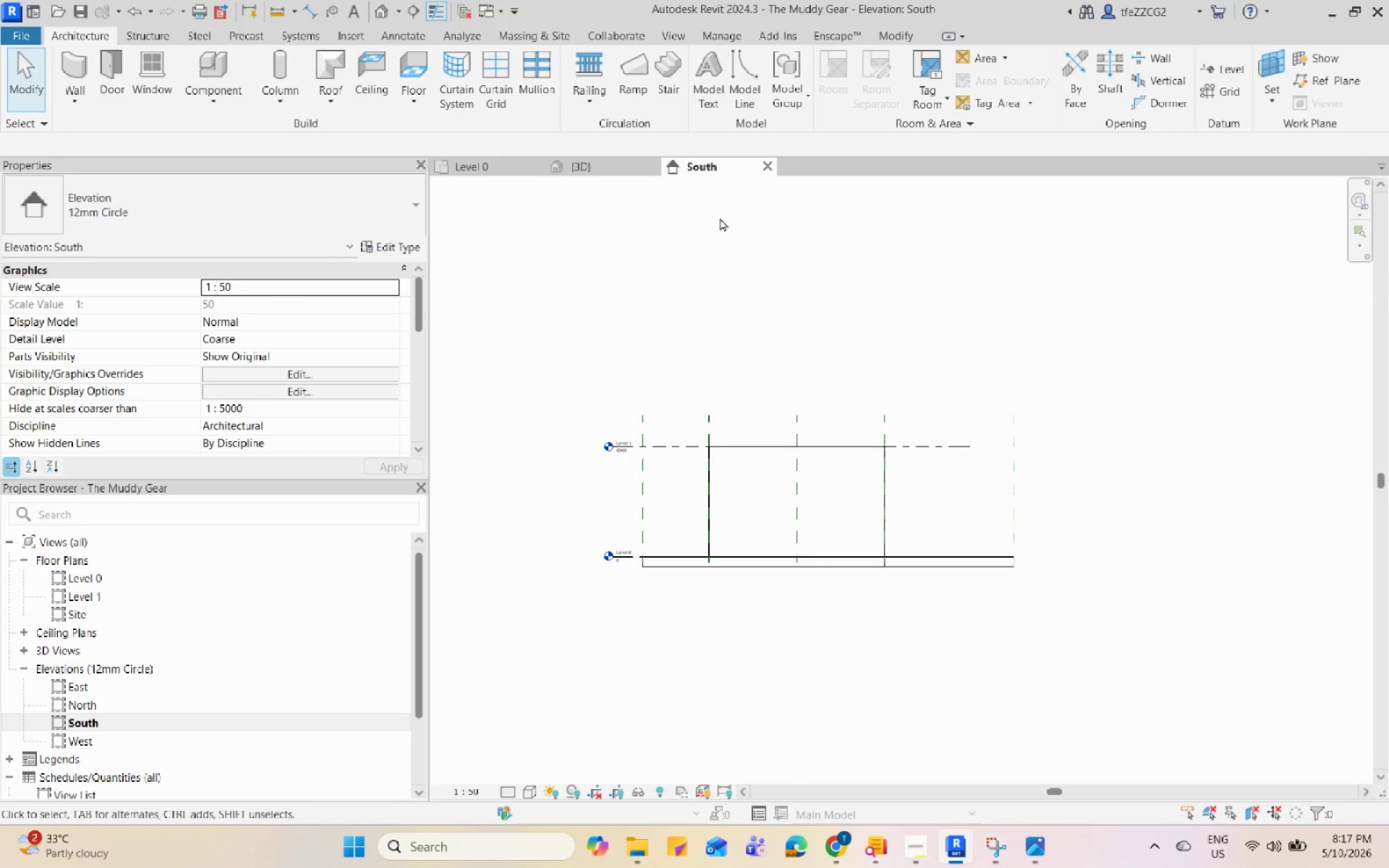 
left_click([904, 519])
 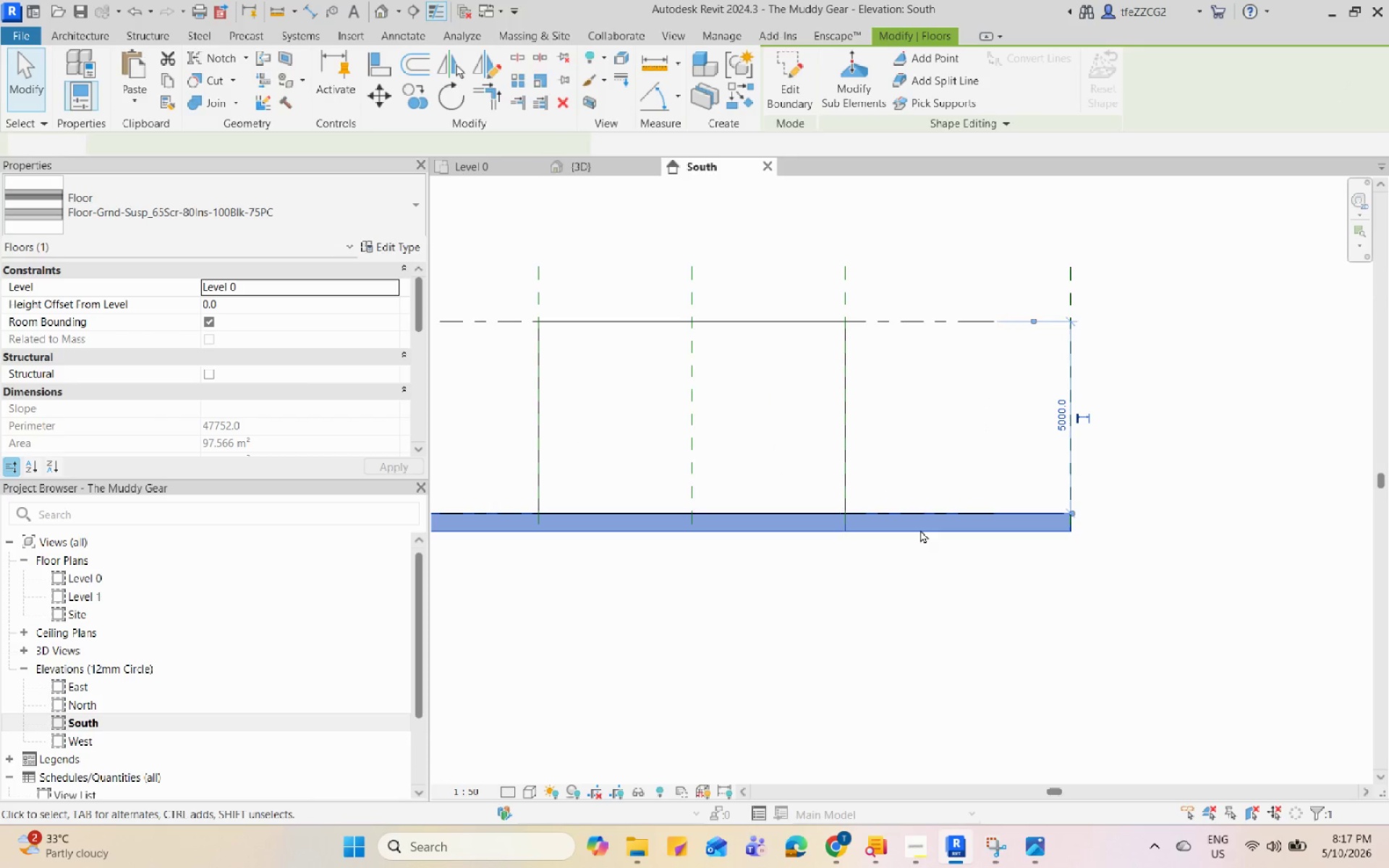 
scroll: coordinate [872, 576], scroll_direction: up, amount: 4.0
 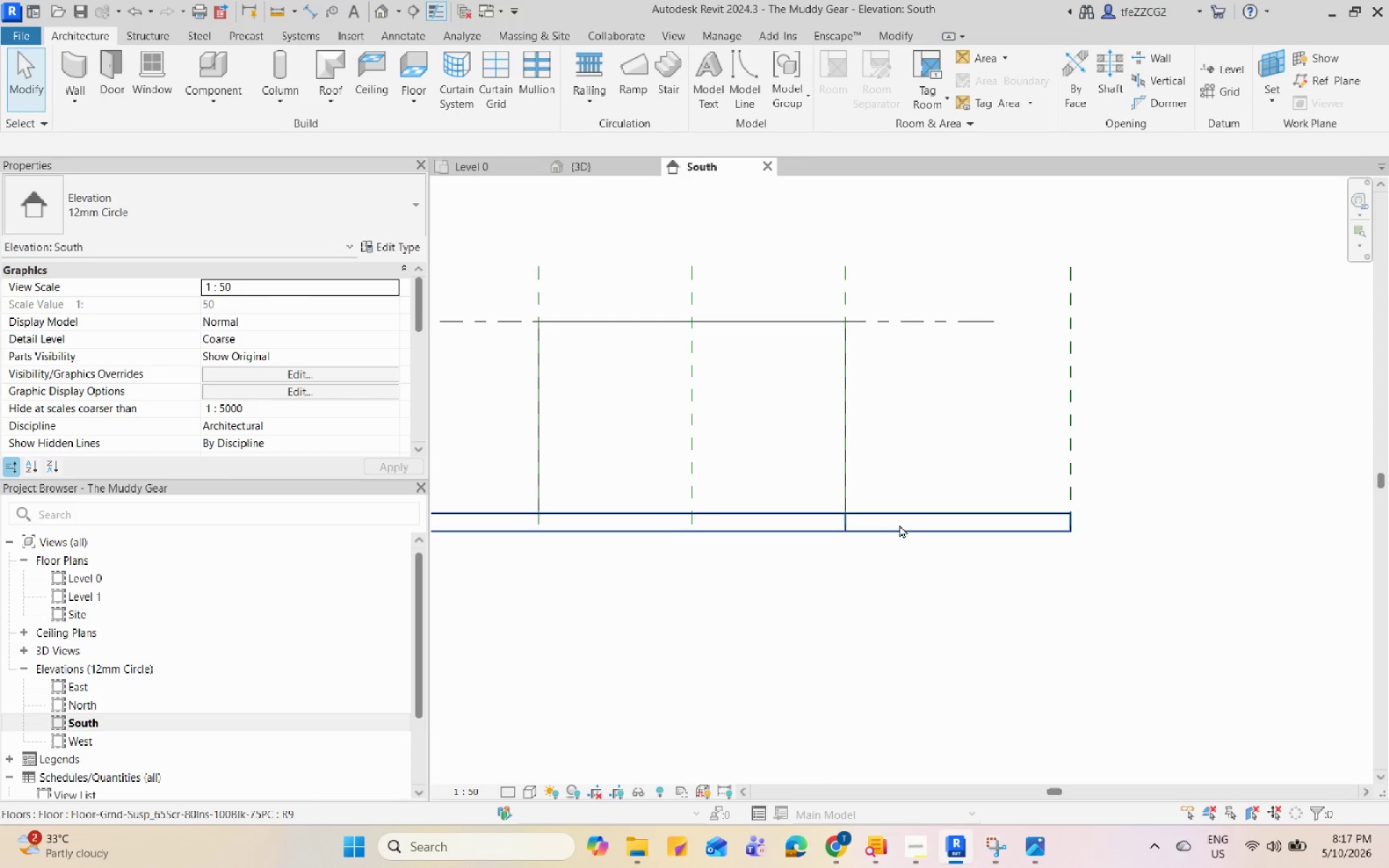 
scroll: coordinate [747, 677], scroll_direction: down, amount: 4.0
 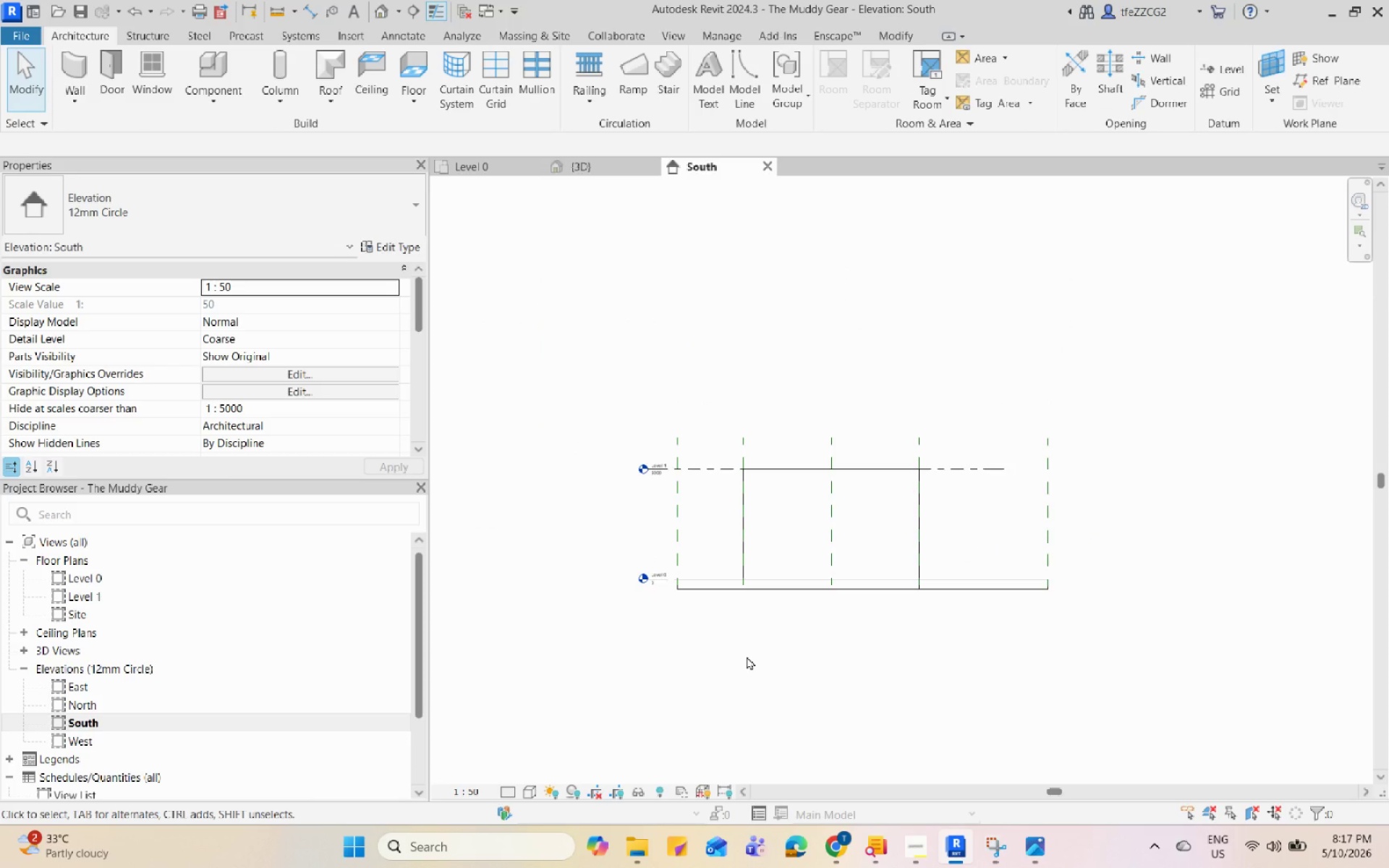 
scroll: coordinate [747, 656], scroll_direction: up, amount: 1.0
 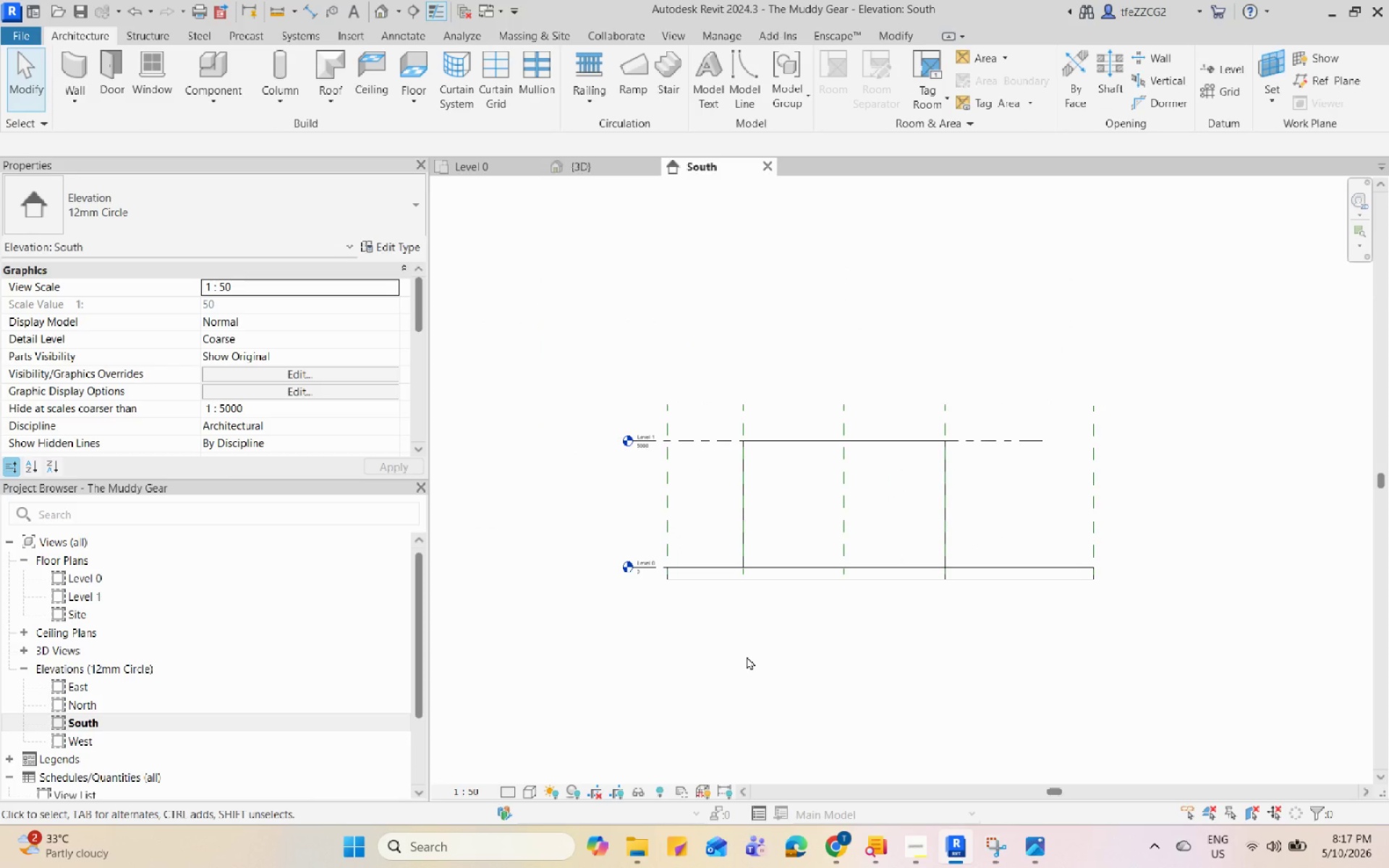 
left_click([695, 561])
 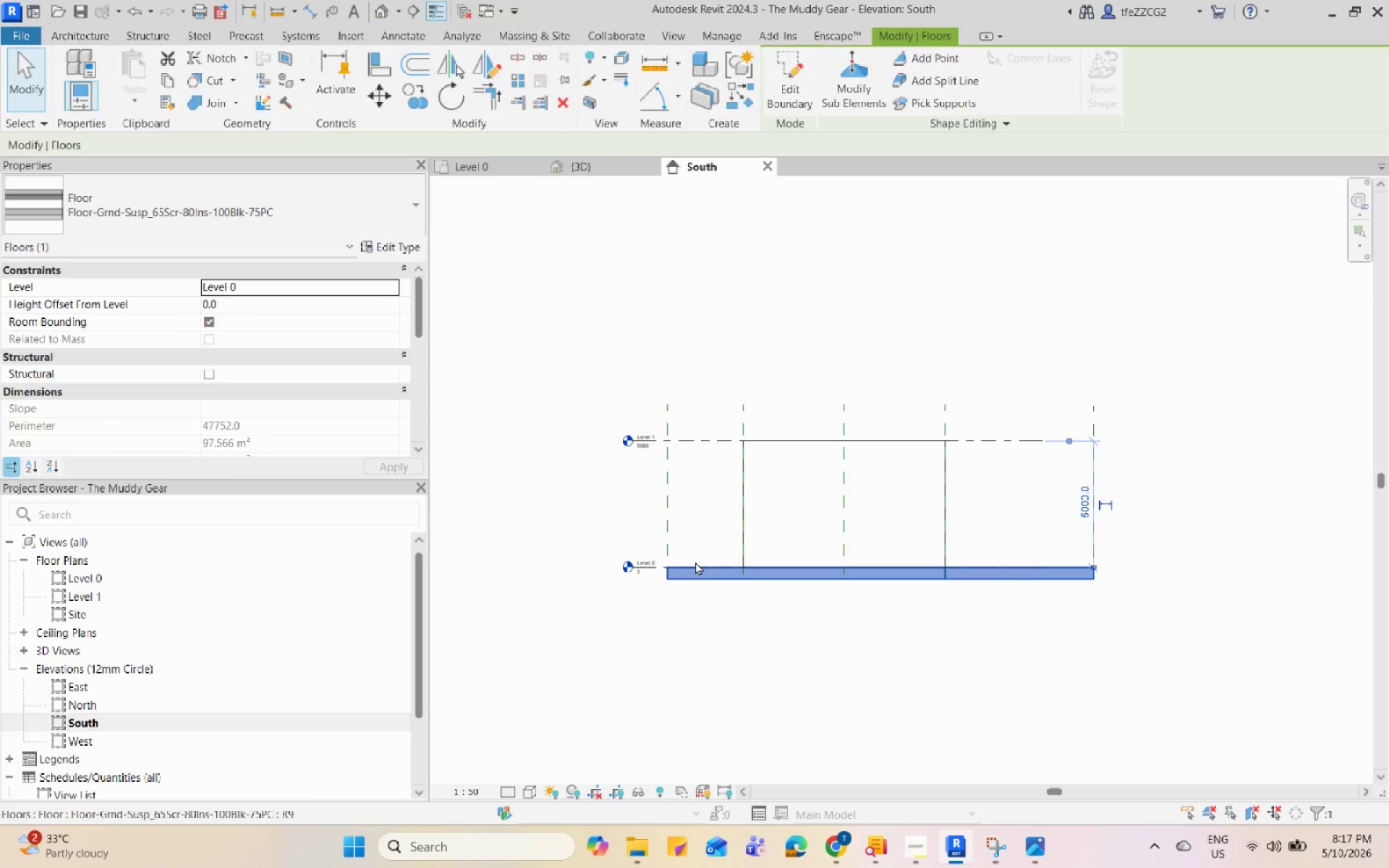 
scroll: coordinate [695, 561], scroll_direction: up, amount: 2.0
 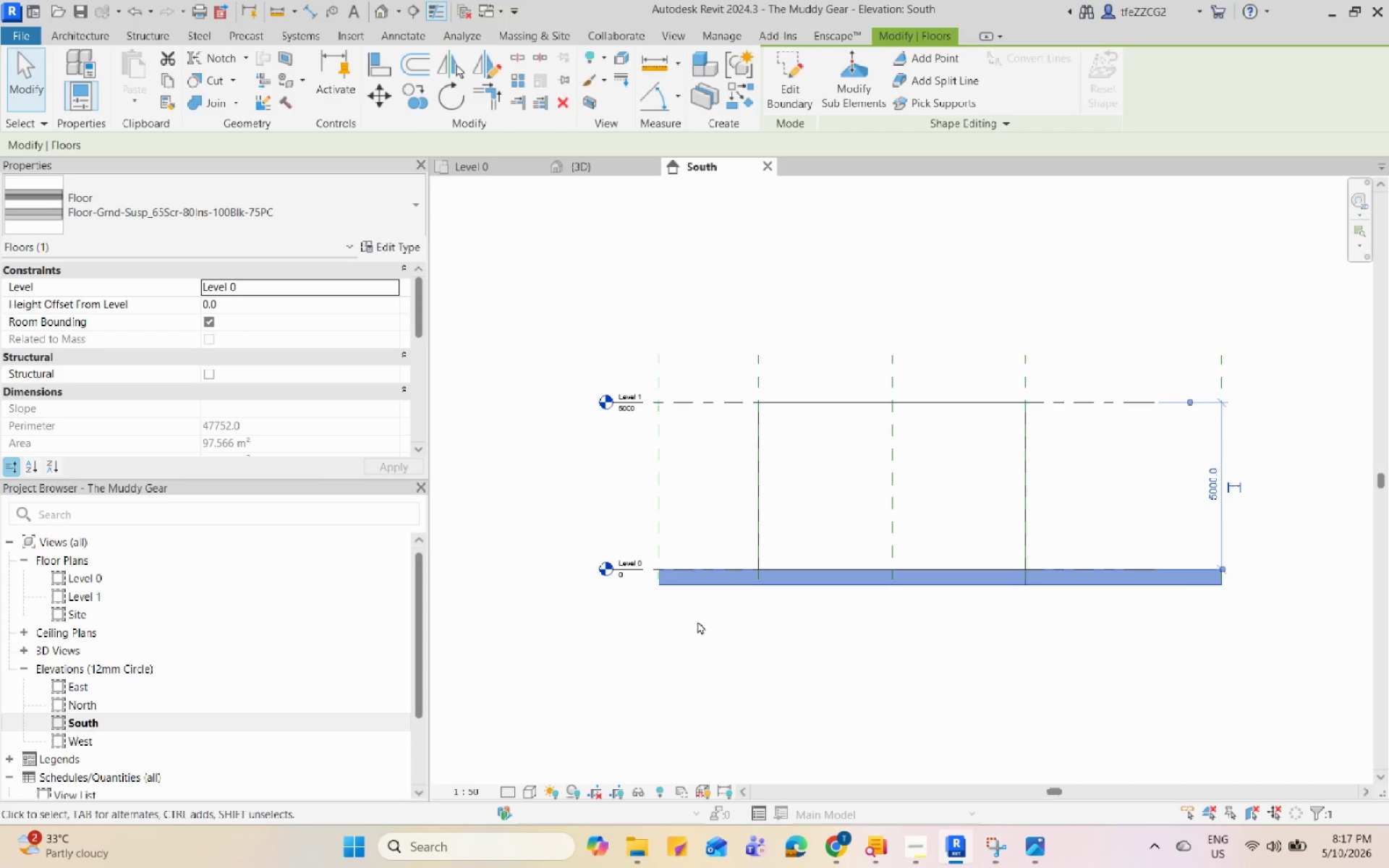 
key(Escape)
 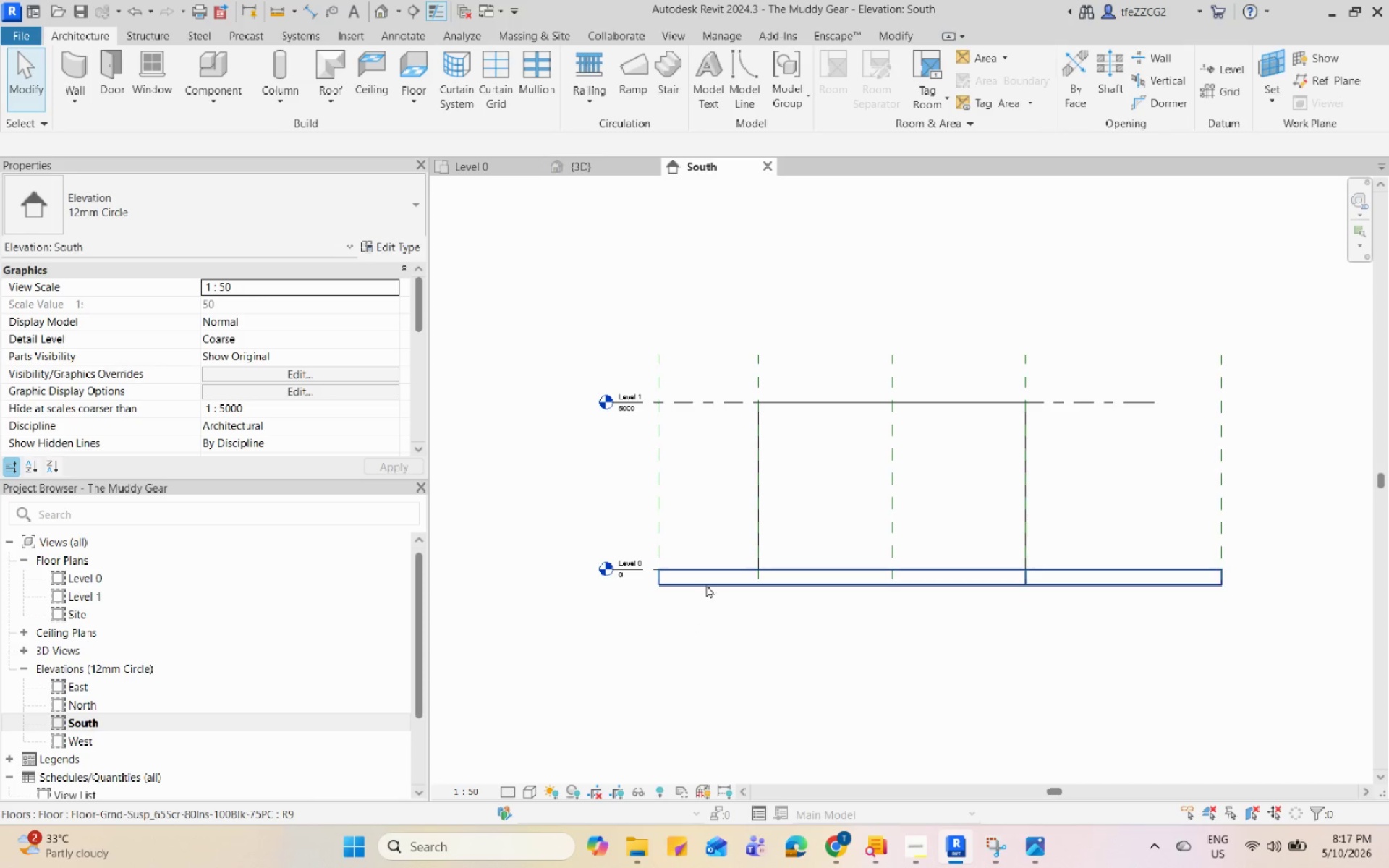 
left_click([706, 584])
 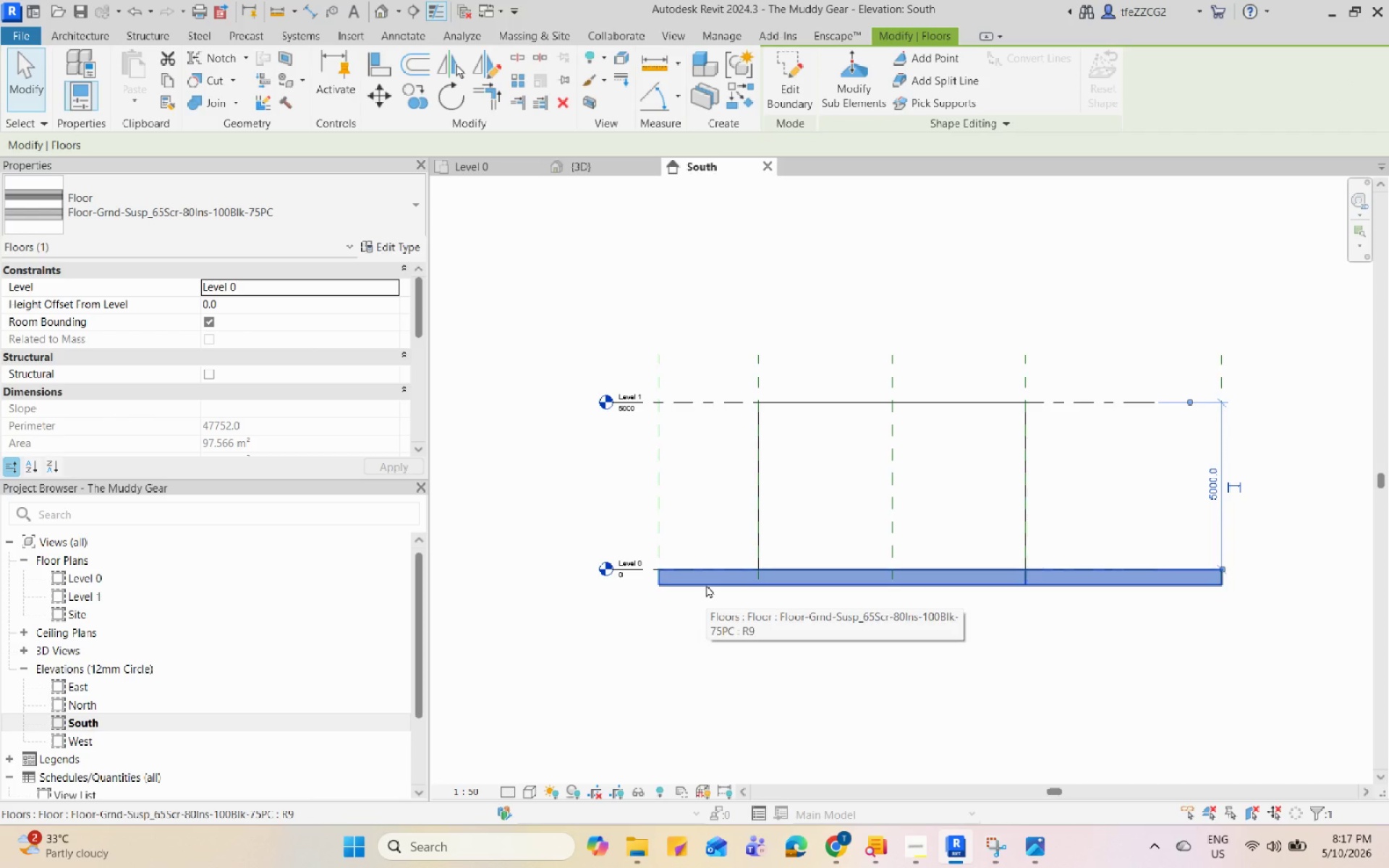 
left_click_drag(start_coordinate=[600, 166], to_coordinate=[1157, 508])
 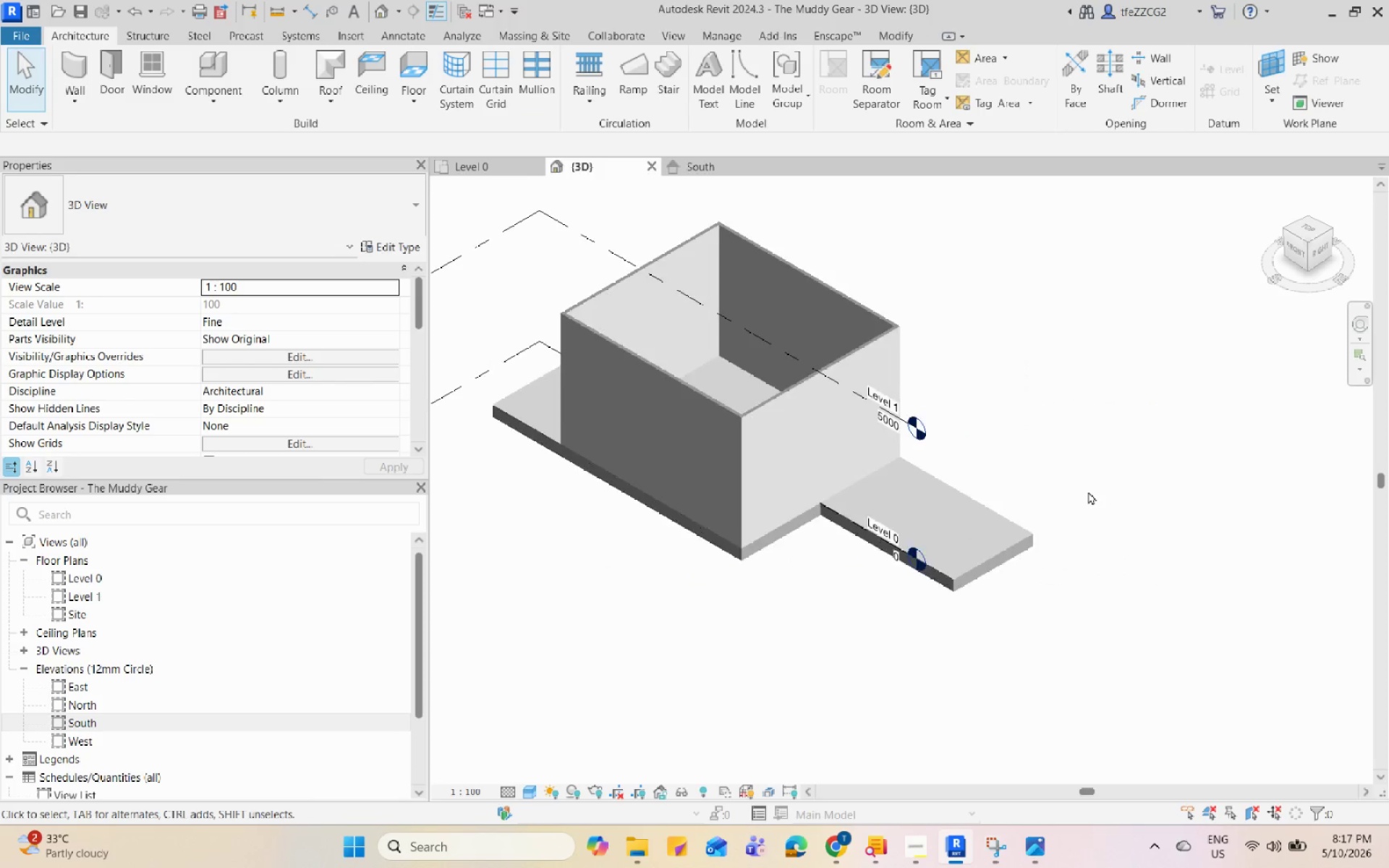 
left_click([1157, 508])
 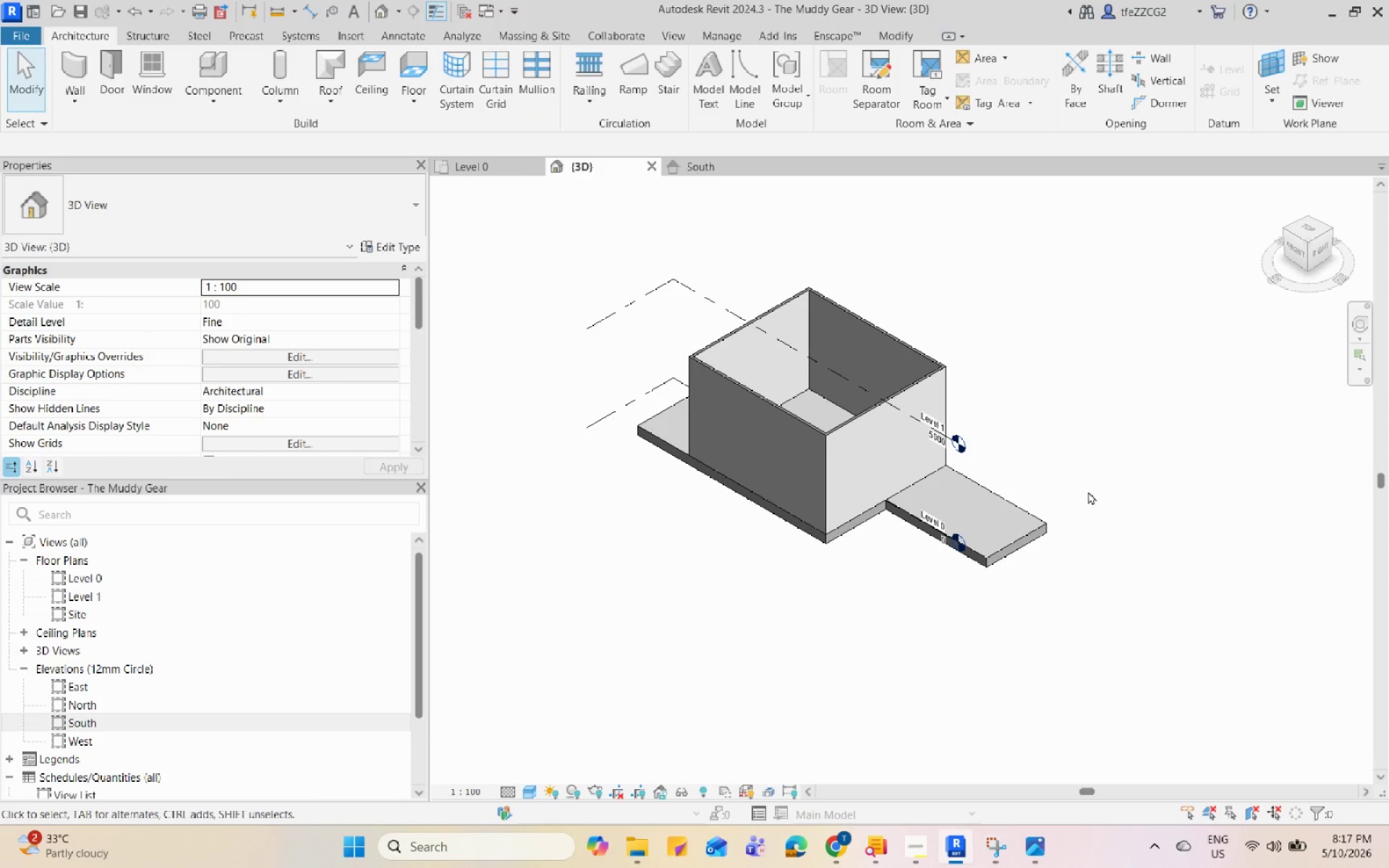 
hold_key(key=ShiftLeft, duration=1.77)
 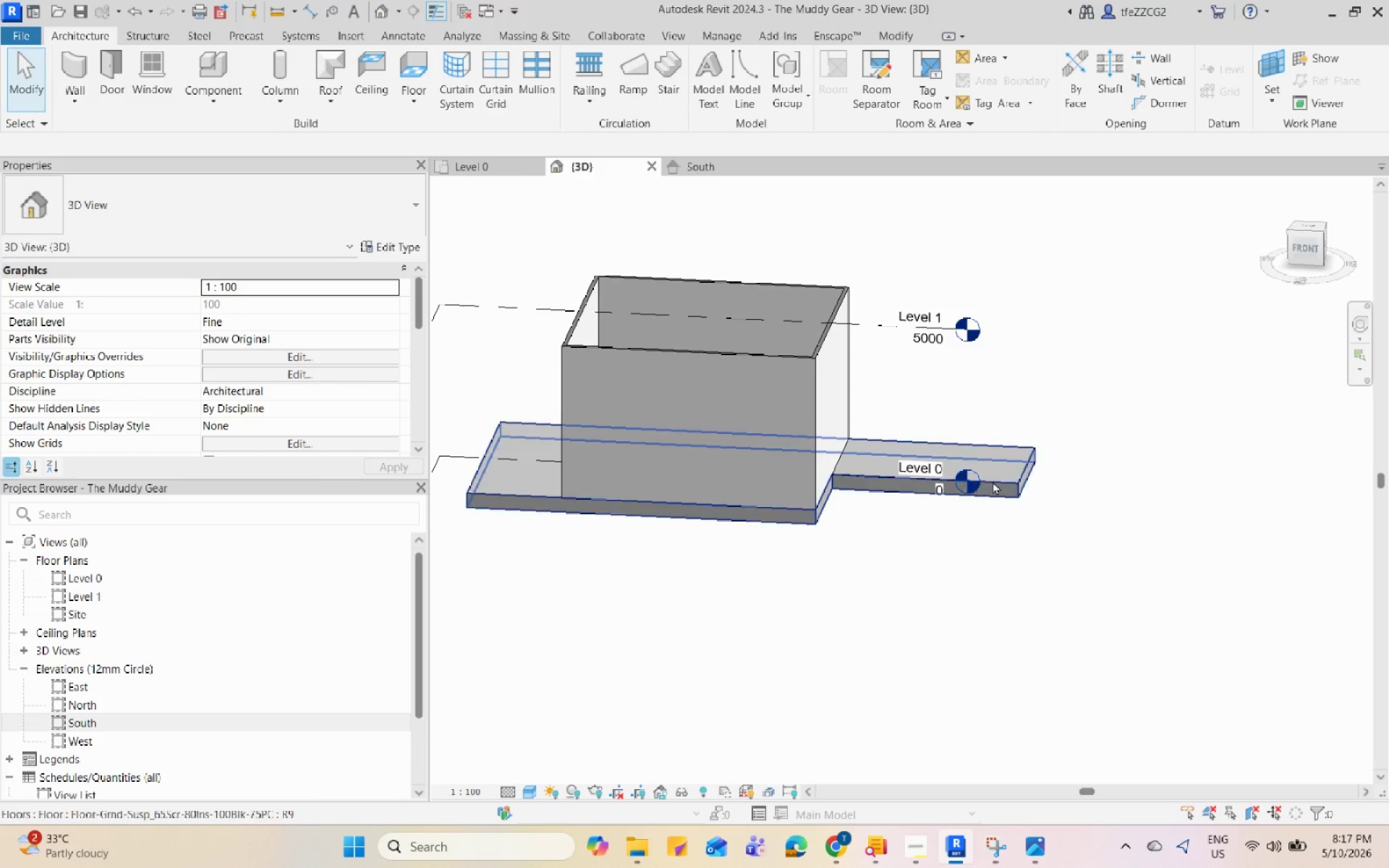 
scroll: coordinate [1144, 581], scroll_direction: up, amount: 3.0
 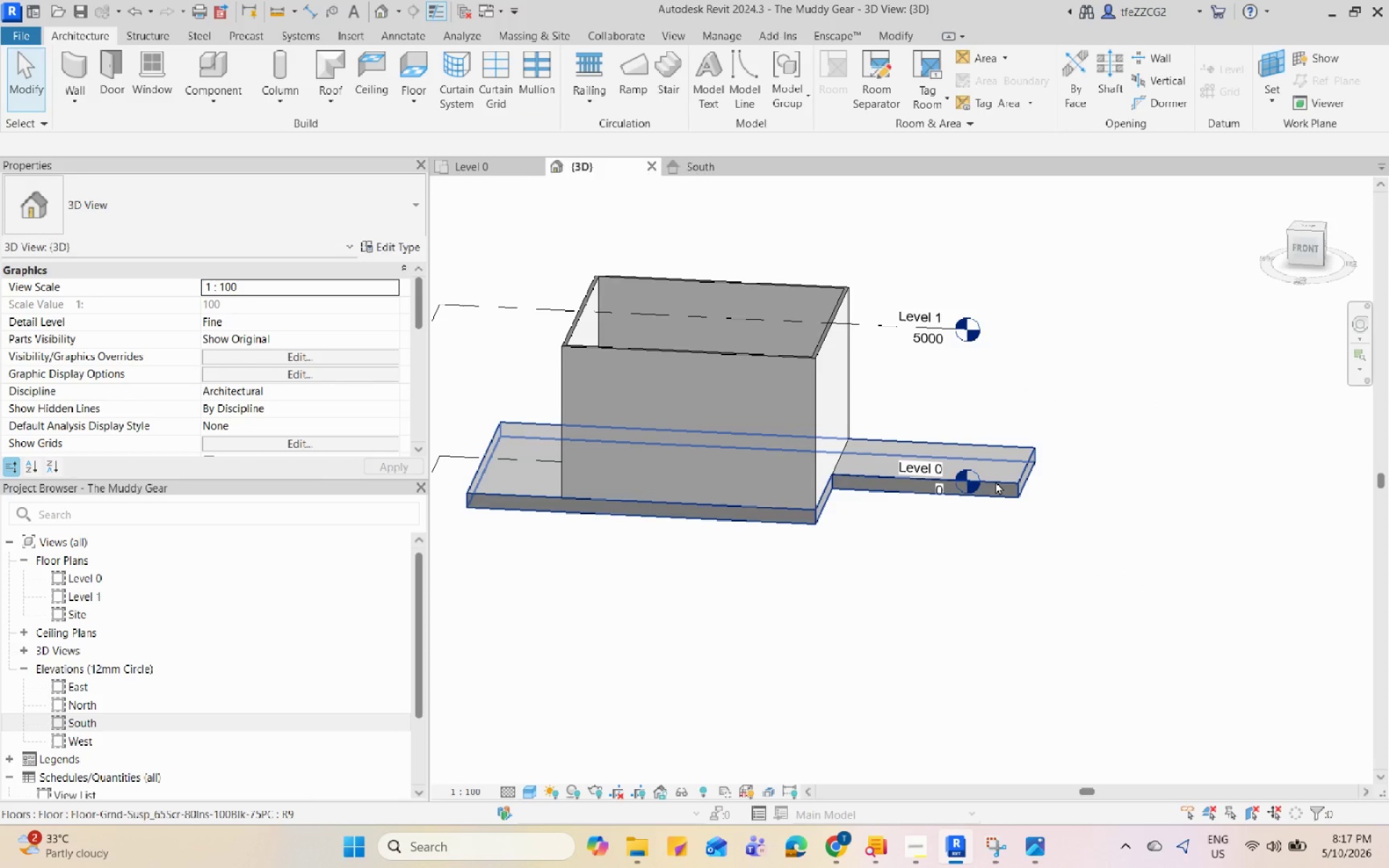 
left_click([995, 481])
 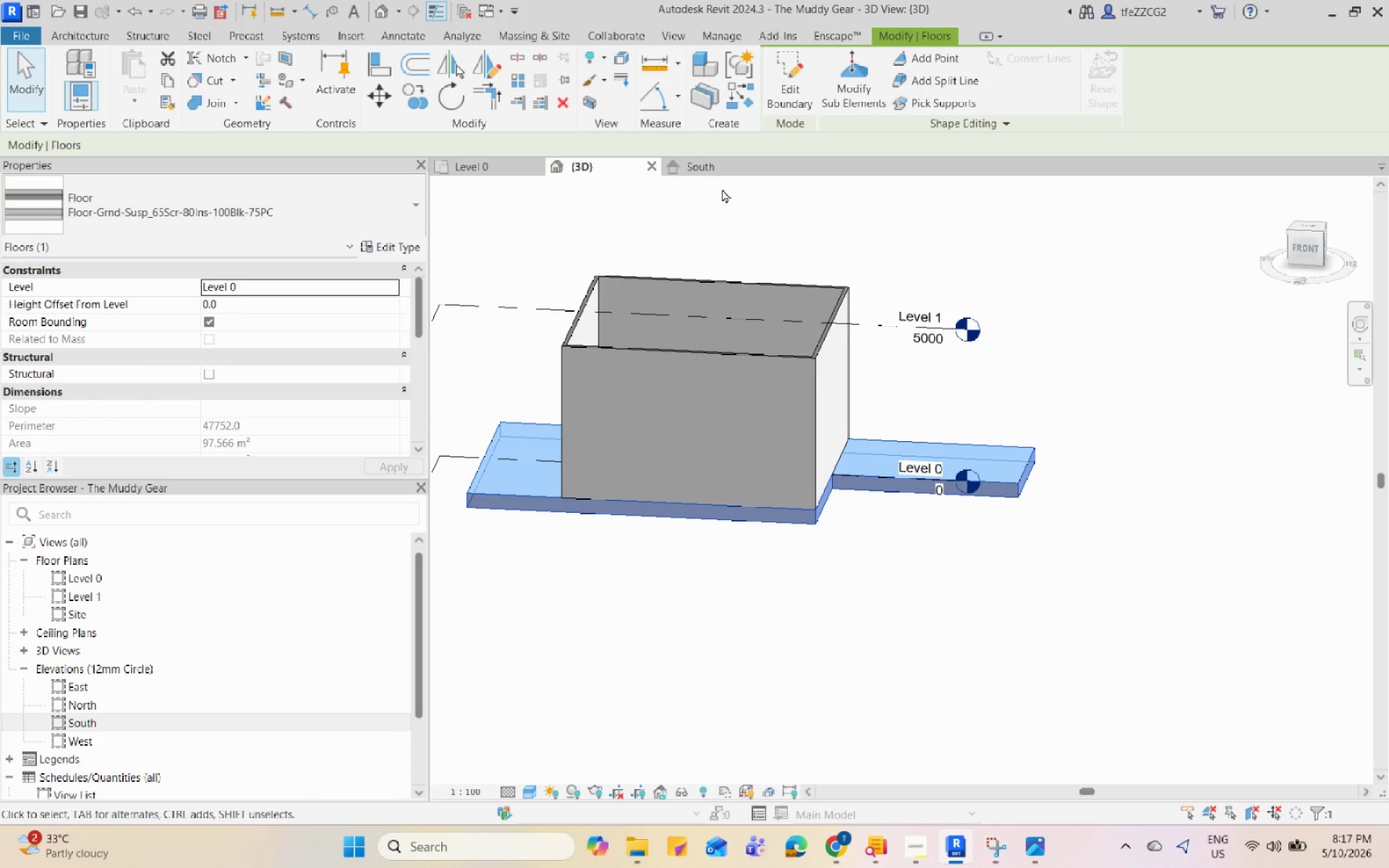 
left_click([710, 166])
 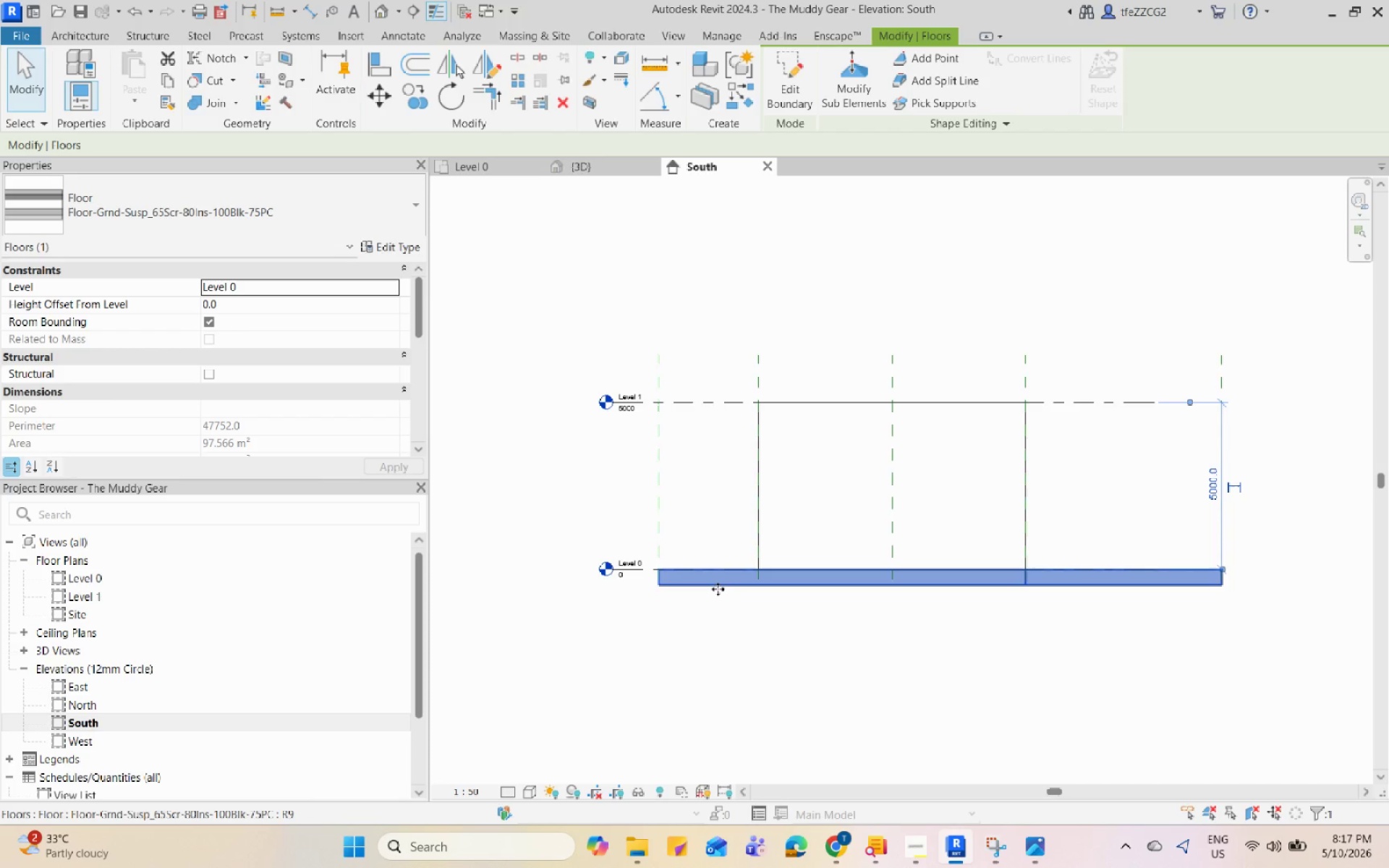 
scroll: coordinate [354, 380], scroll_direction: up, amount: 2.0
 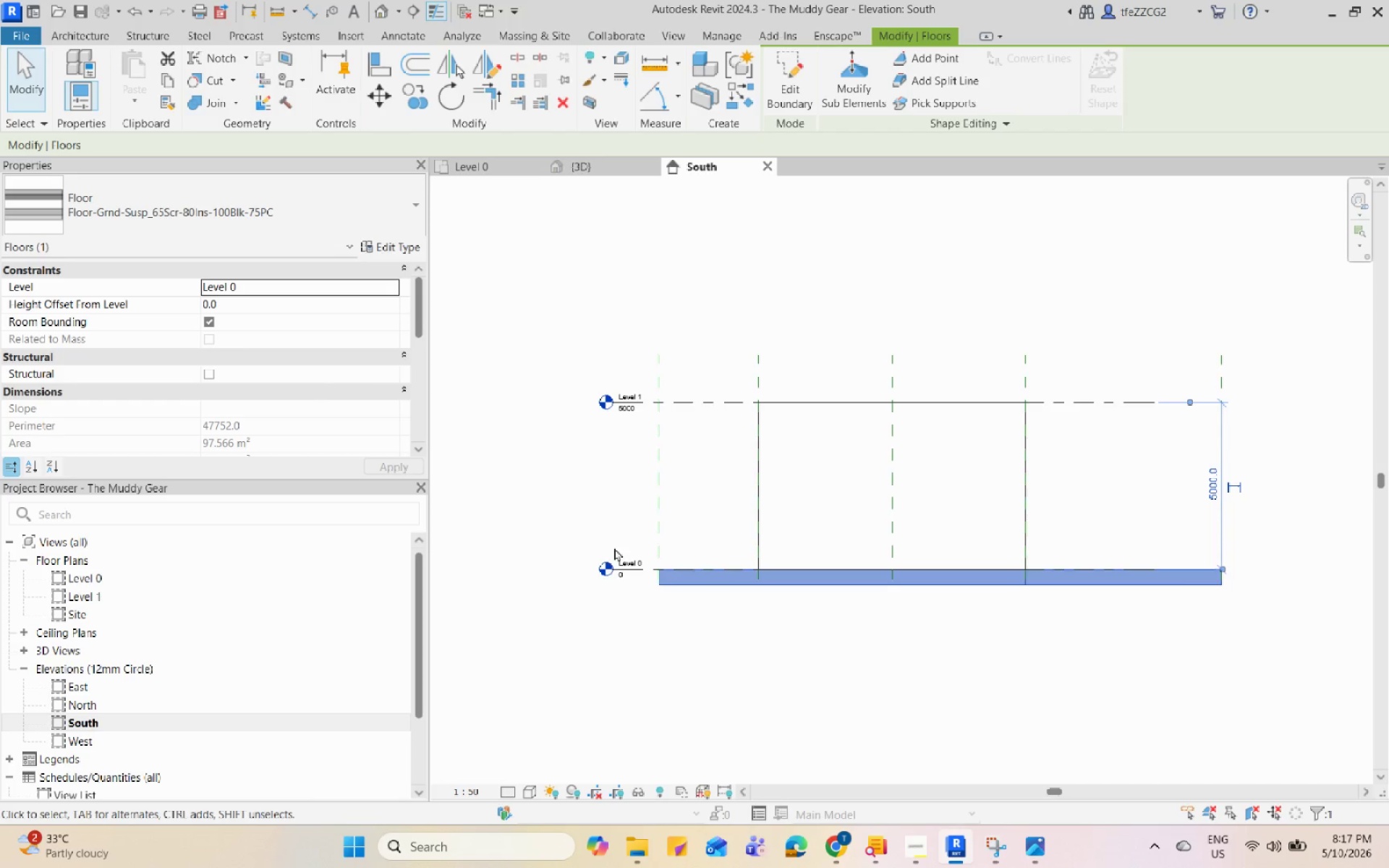 
key(Escape)
 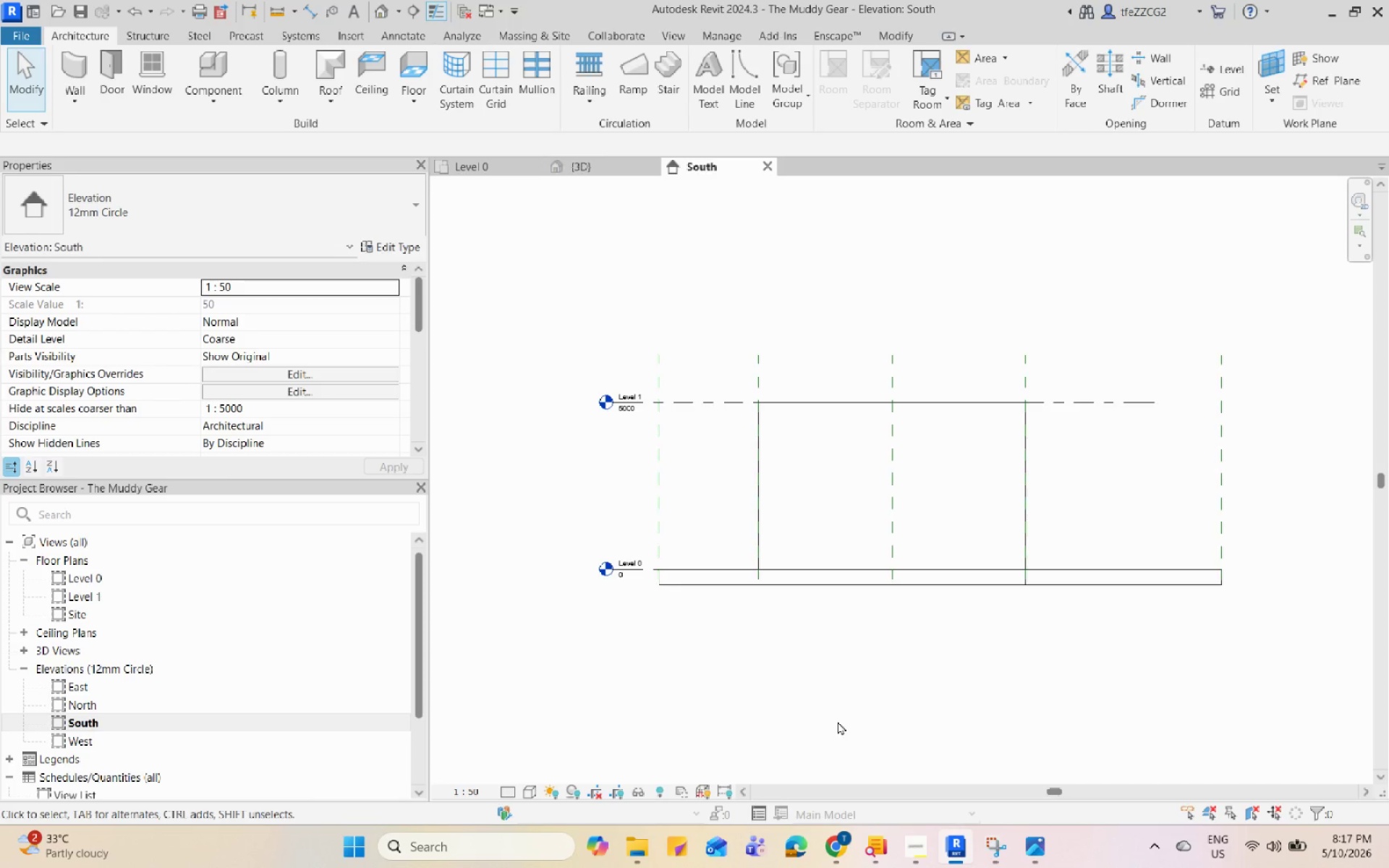 
left_click([838, 721])
 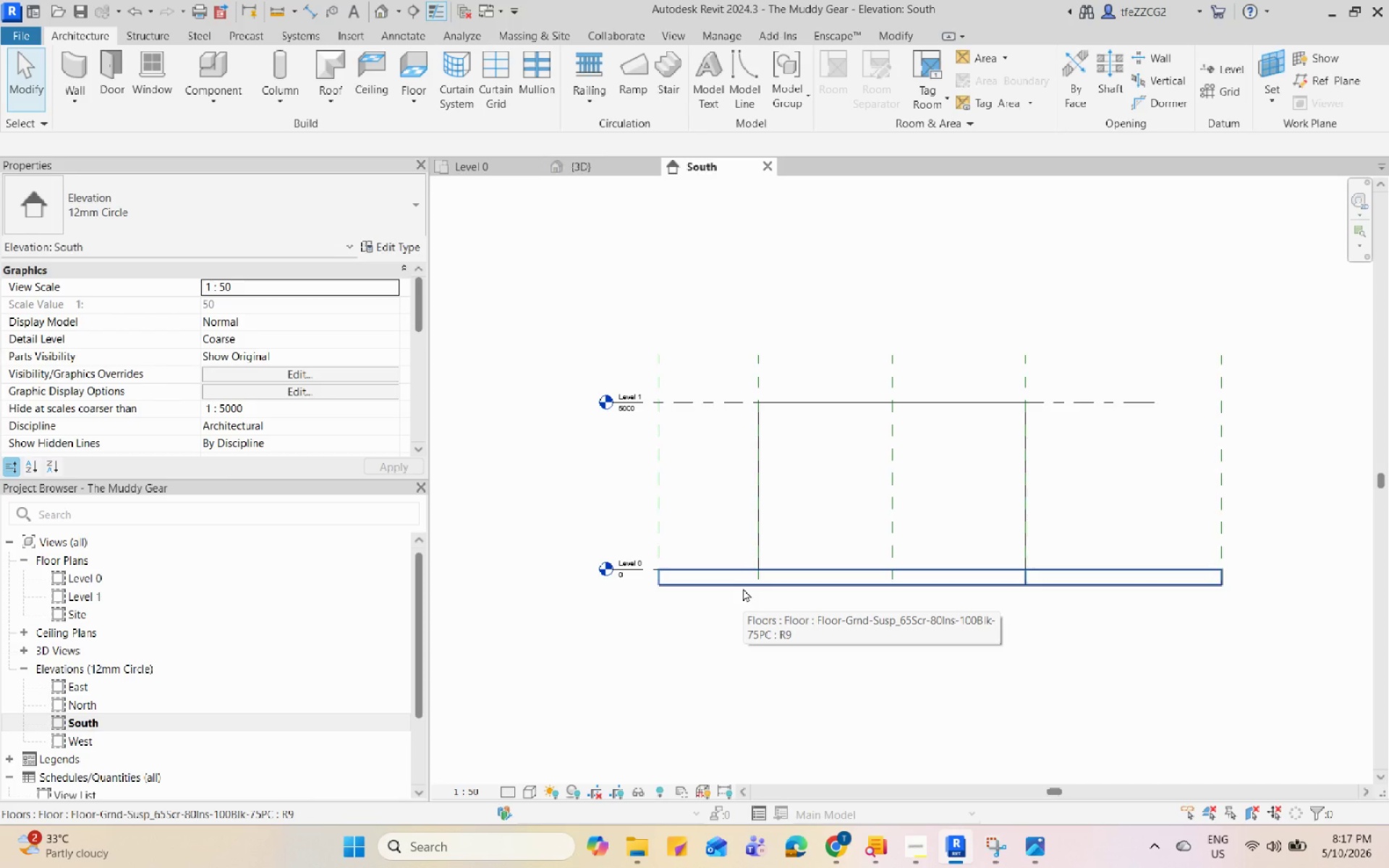 
left_click([743, 588])
 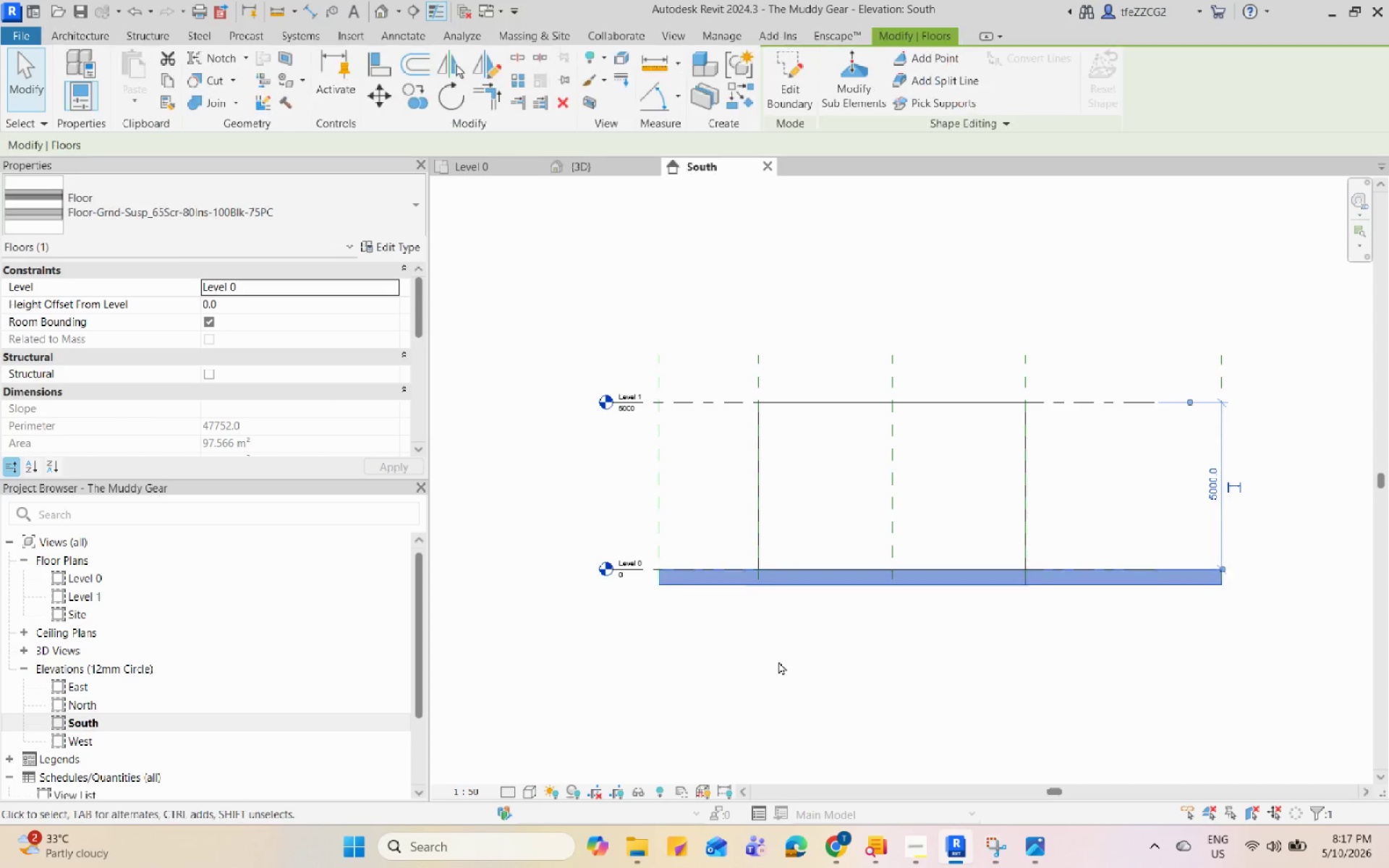 
double_click([780, 663])
 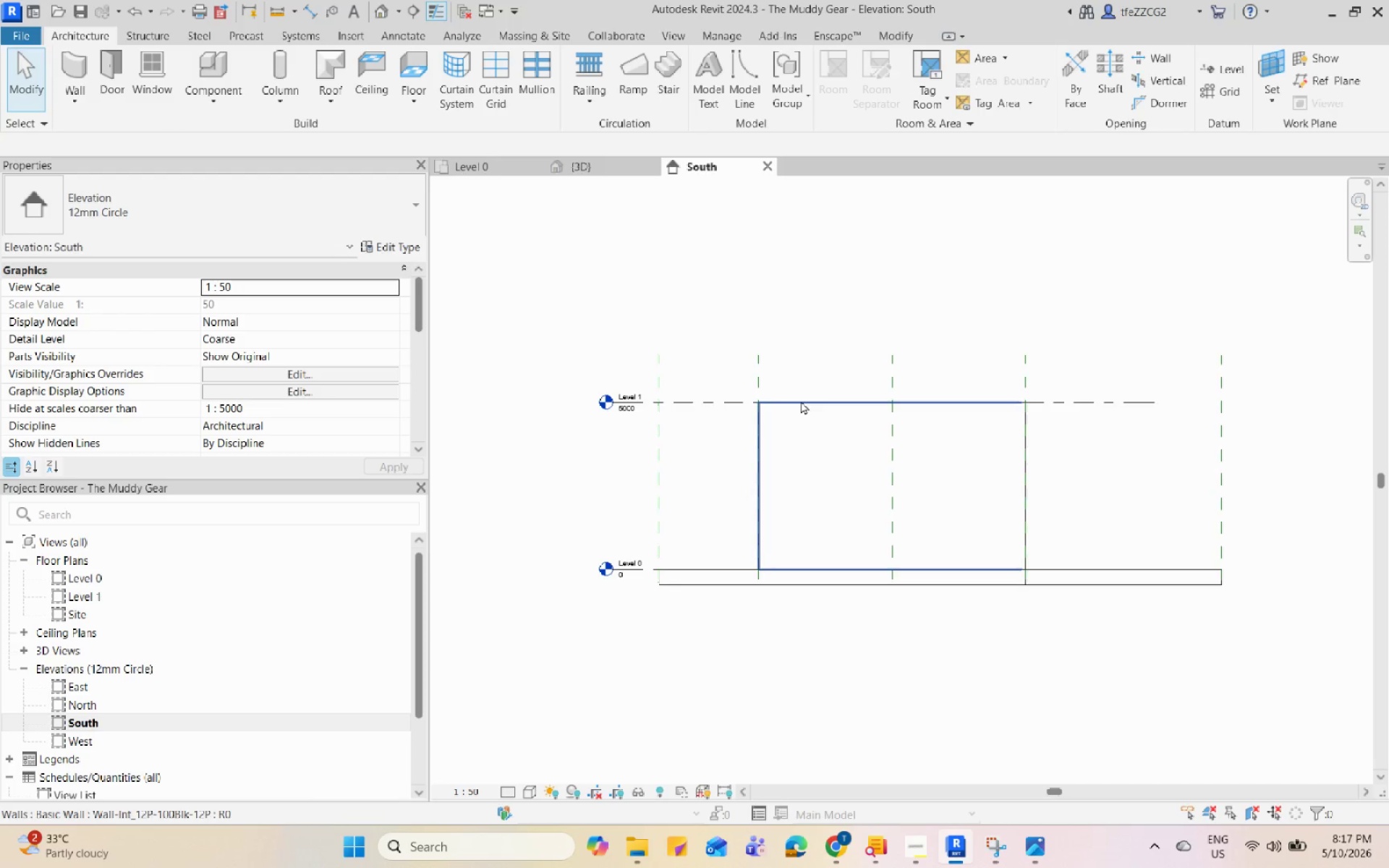 
left_click([762, 439])
 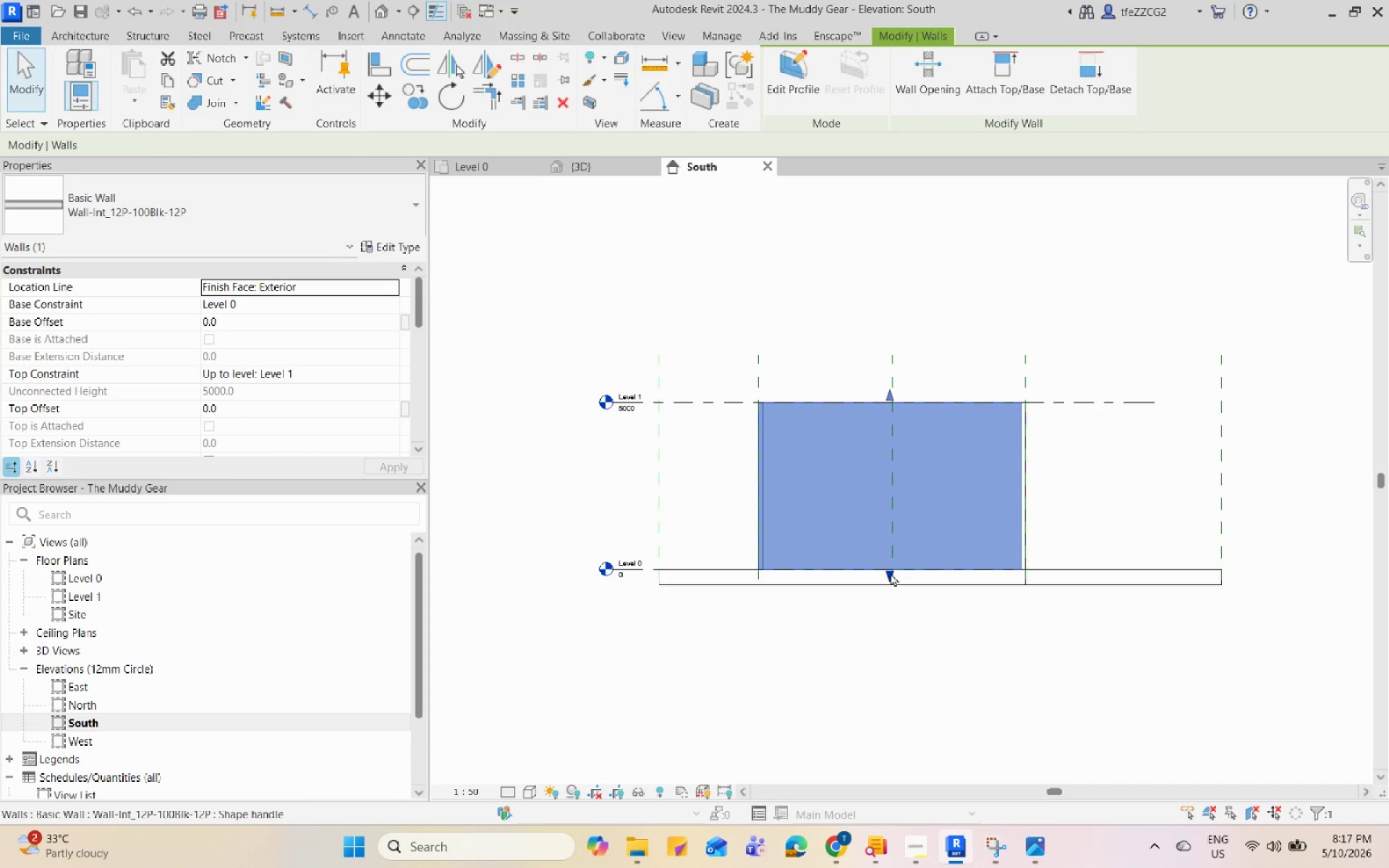 
left_click_drag(start_coordinate=[889, 571], to_coordinate=[886, 548])
 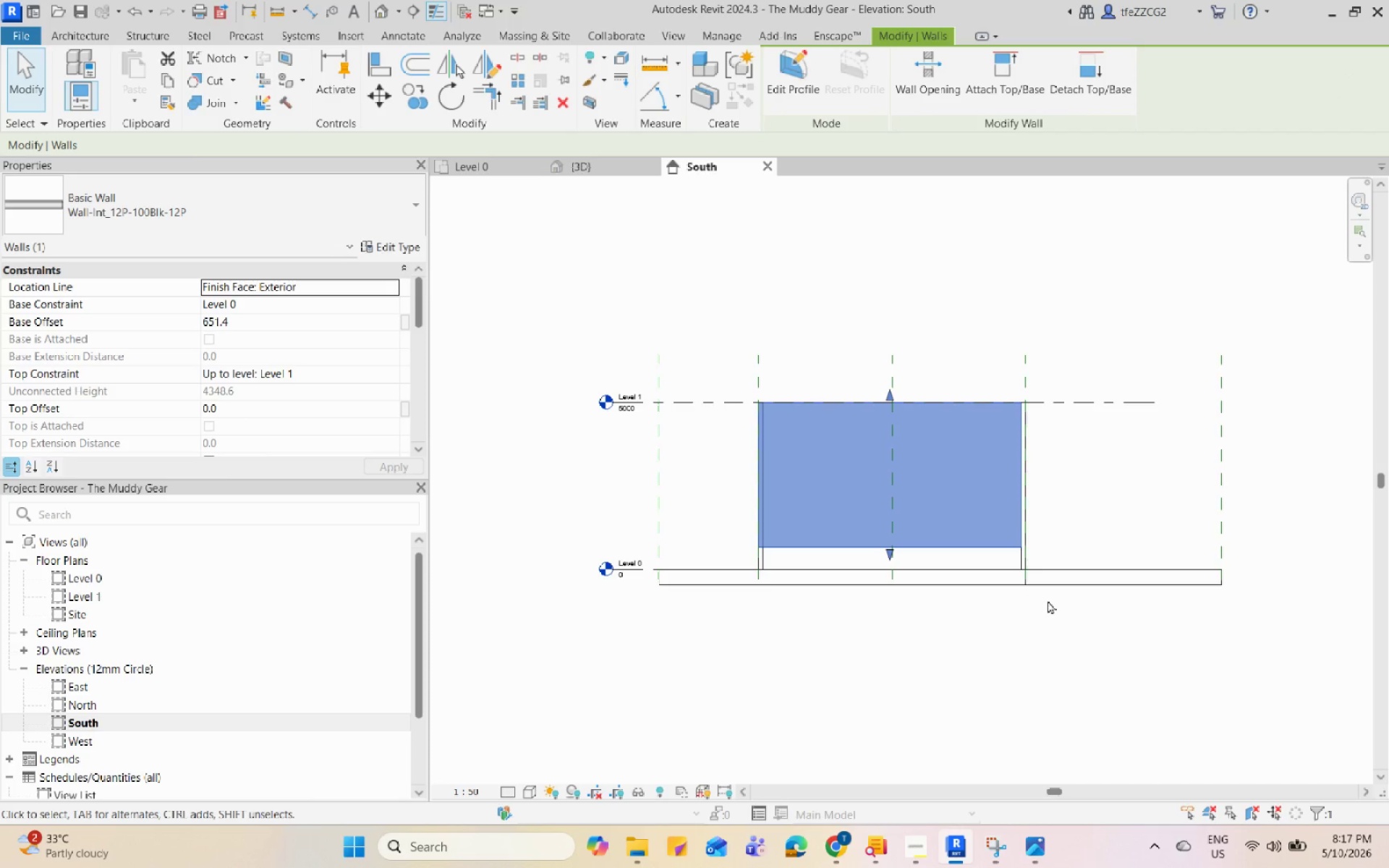 
key(Control+Z)
 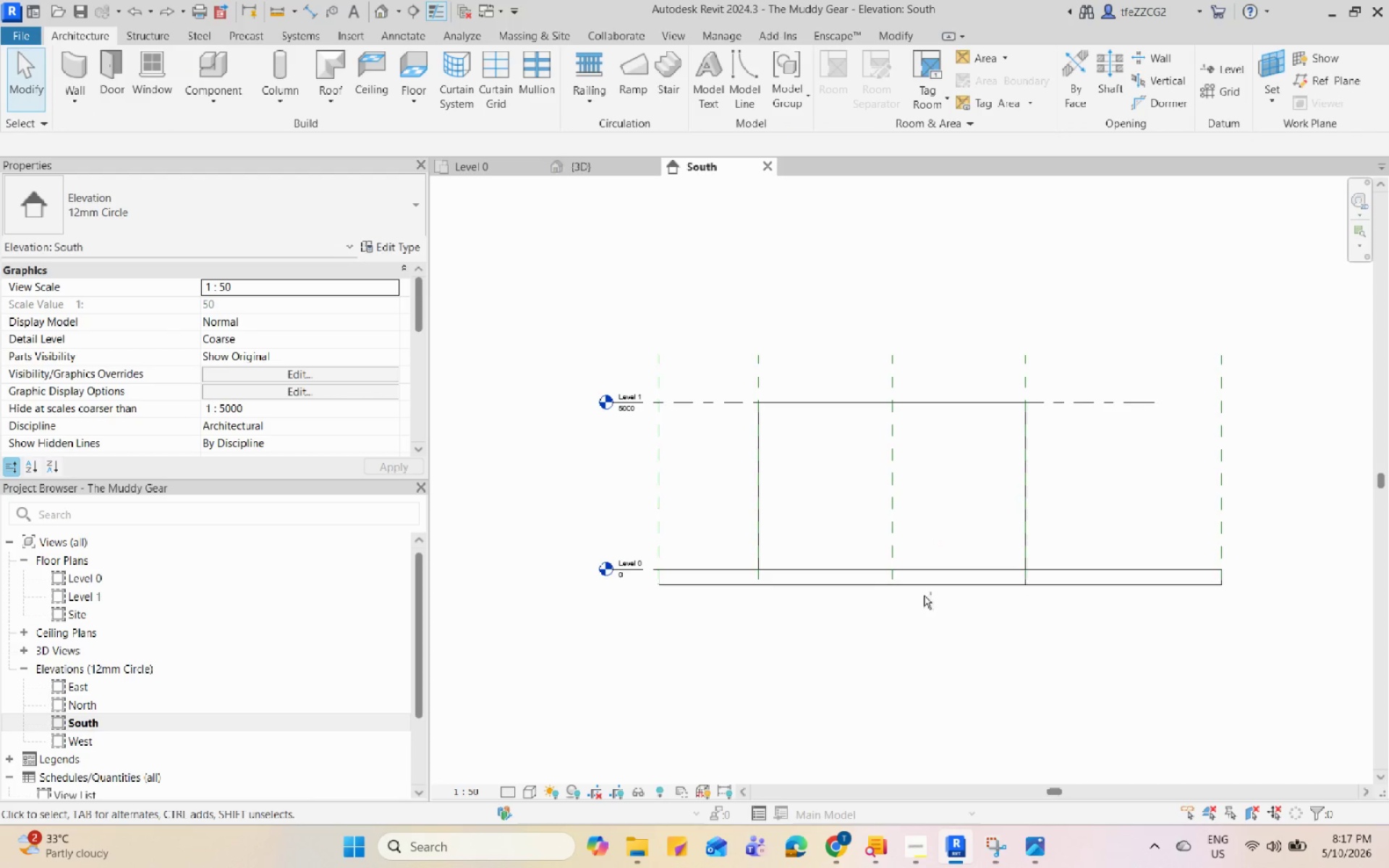 
scroll: coordinate [890, 663], scroll_direction: none, amount: 0.0